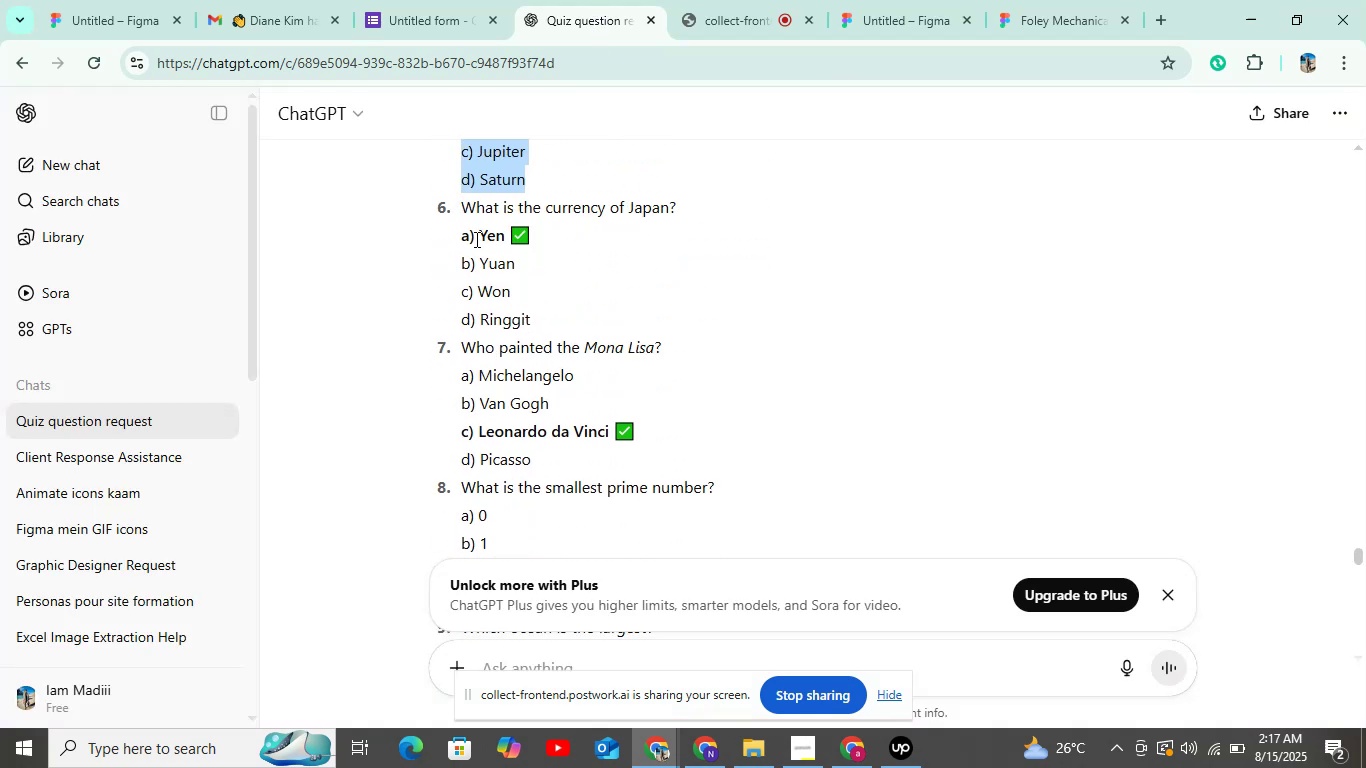 
key(Control+C)
 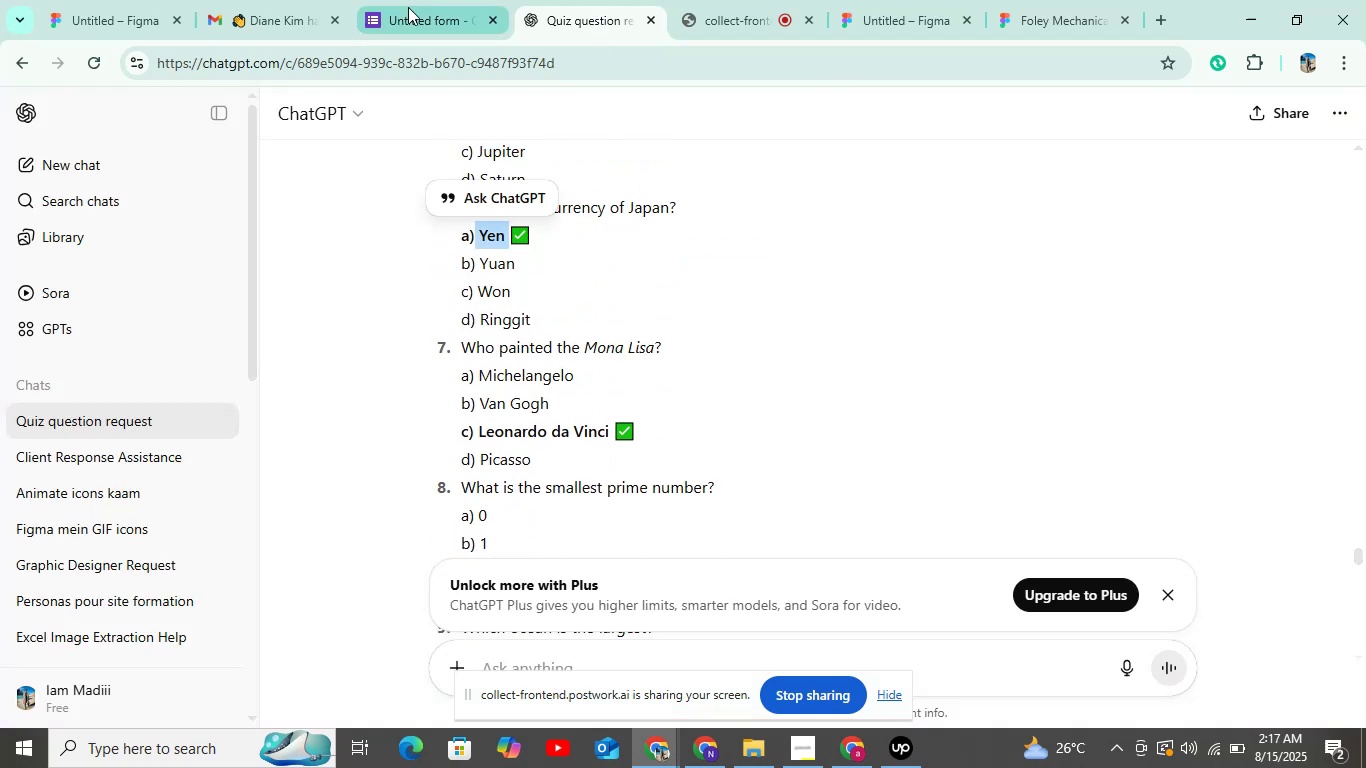 
left_click([407, 7])
 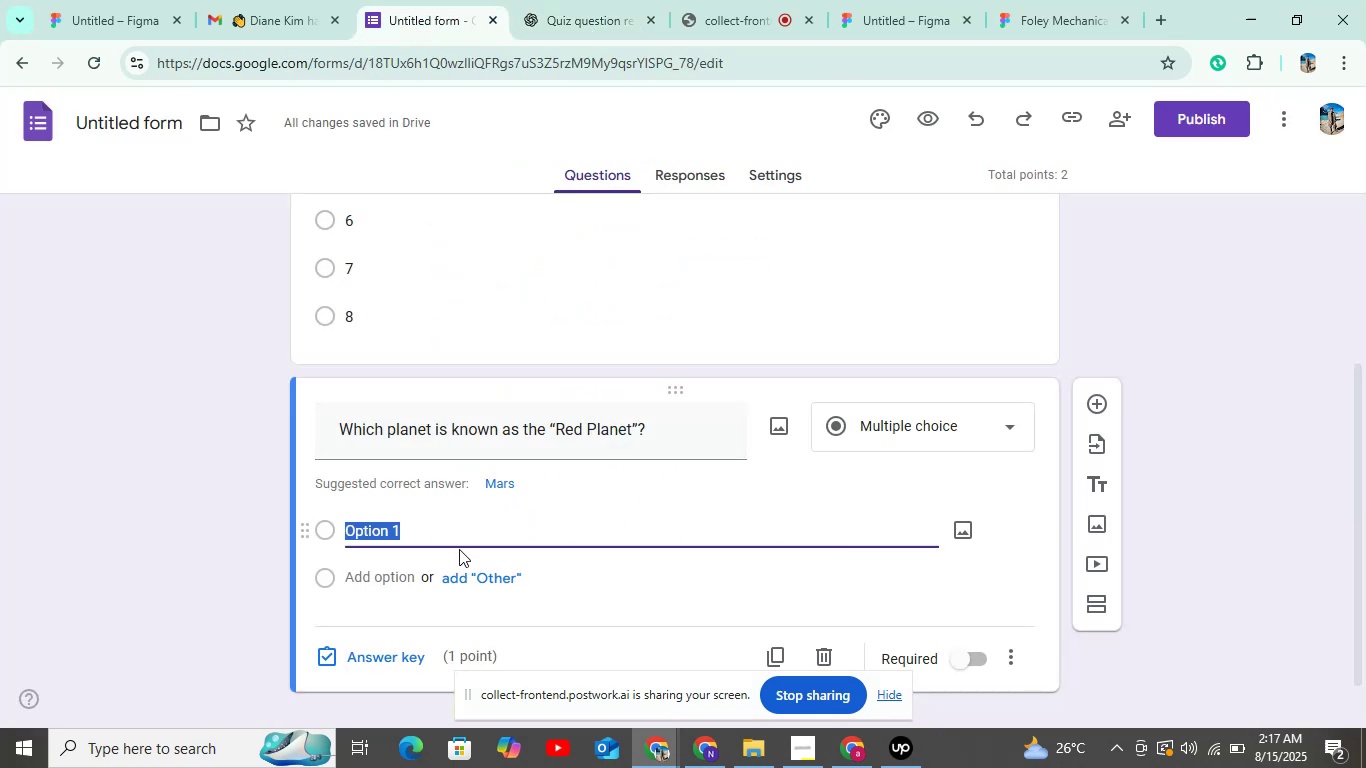 
key(Control+V)
 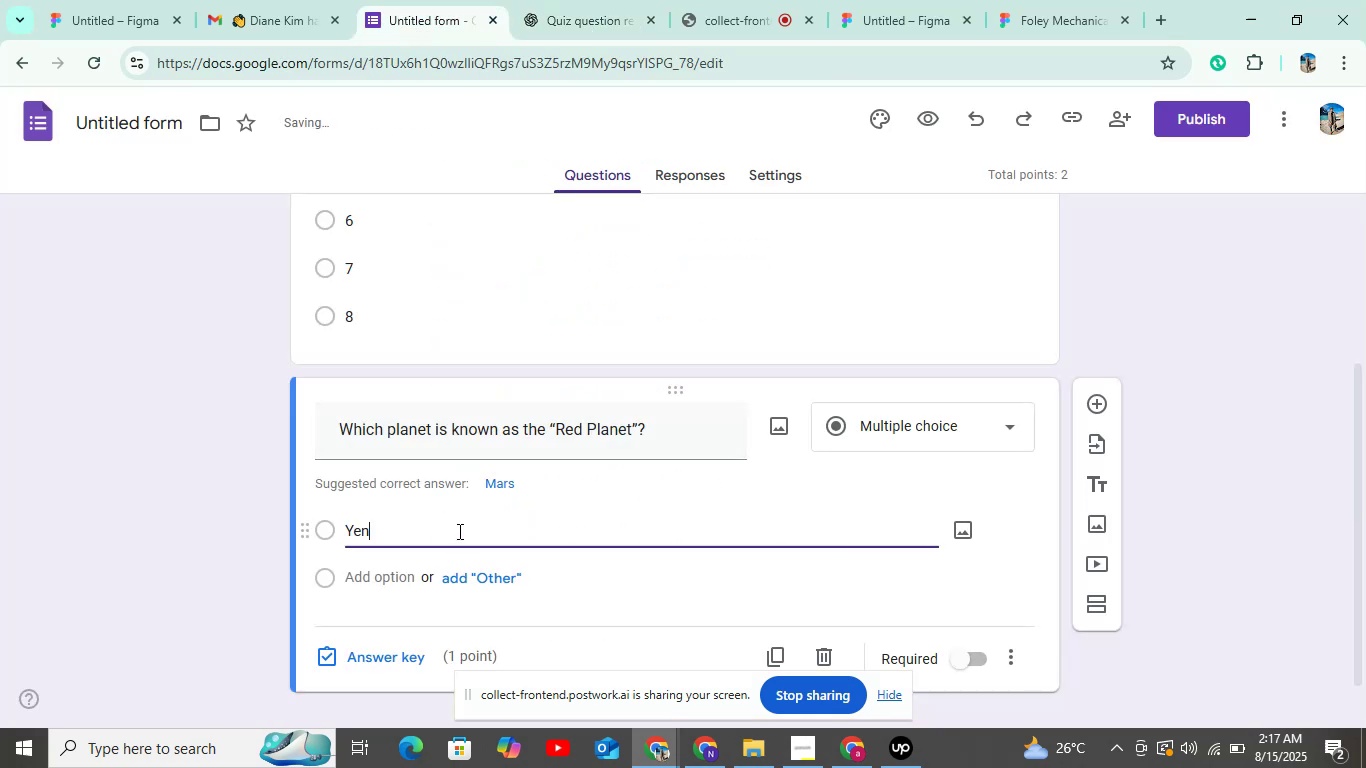 
scroll: coordinate [458, 528], scroll_direction: down, amount: 4.0
 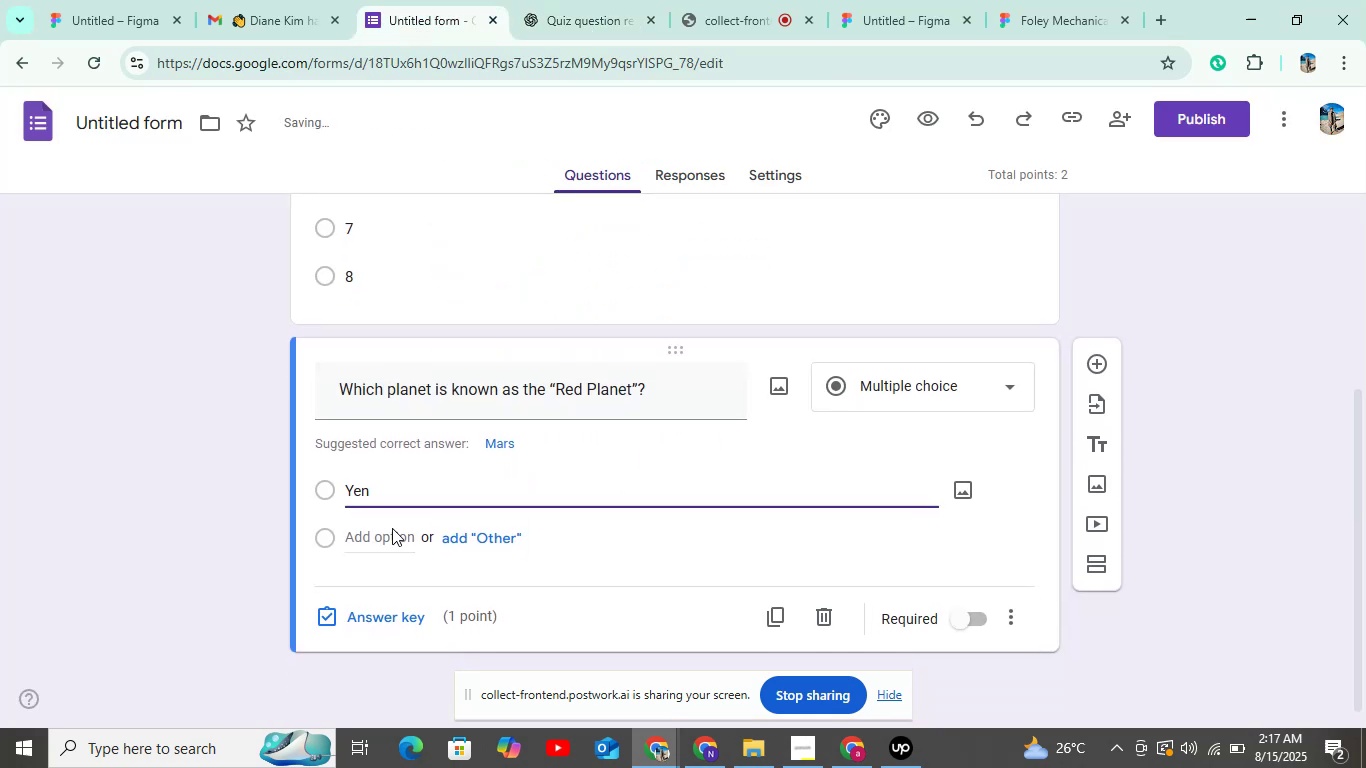 
left_click([391, 533])
 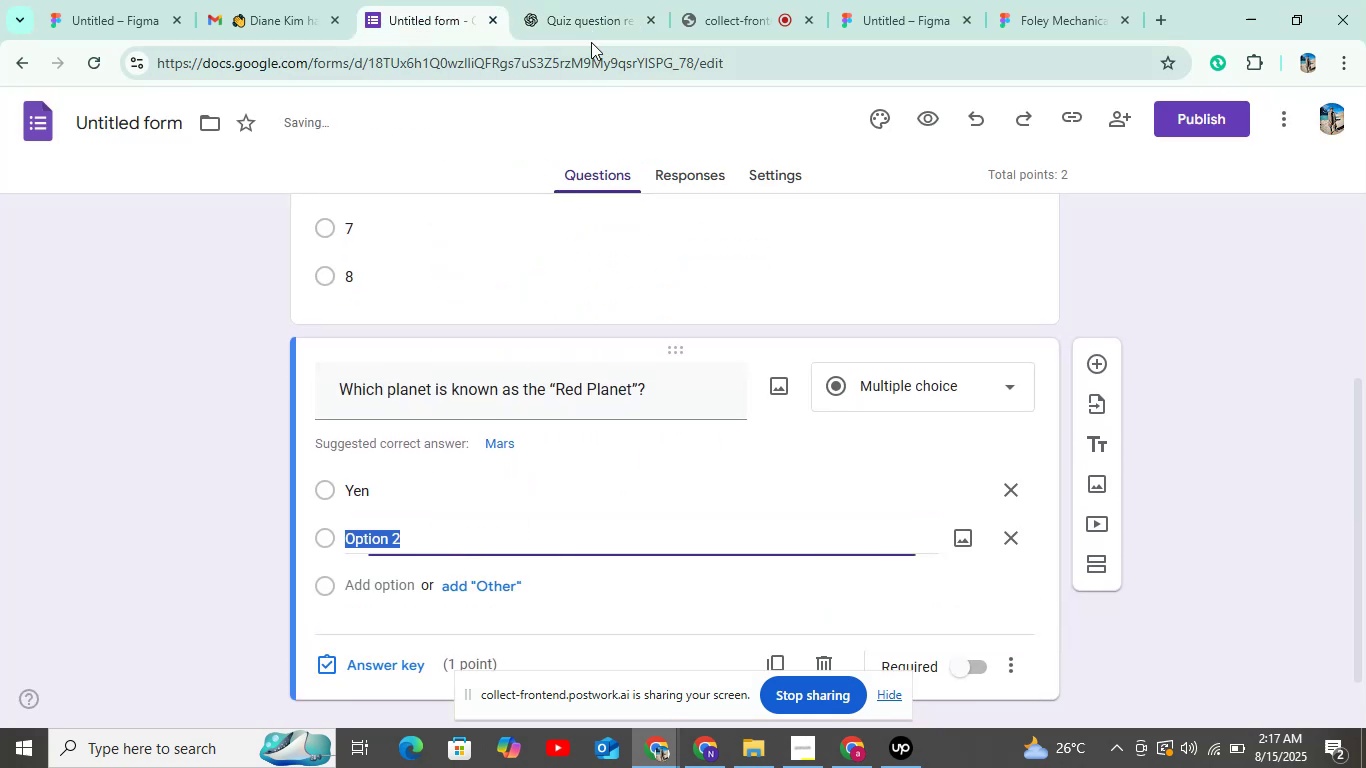 
left_click([592, 32])
 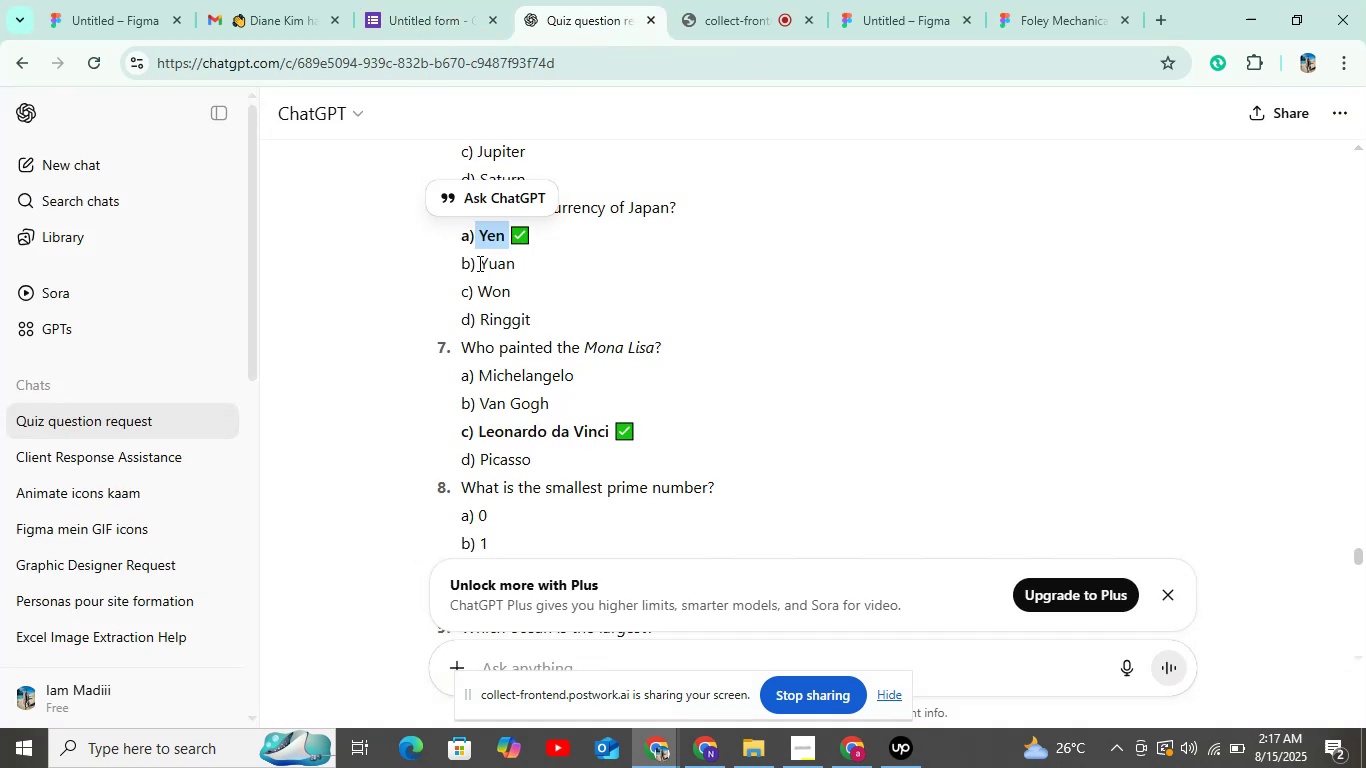 
key(Control+C)
 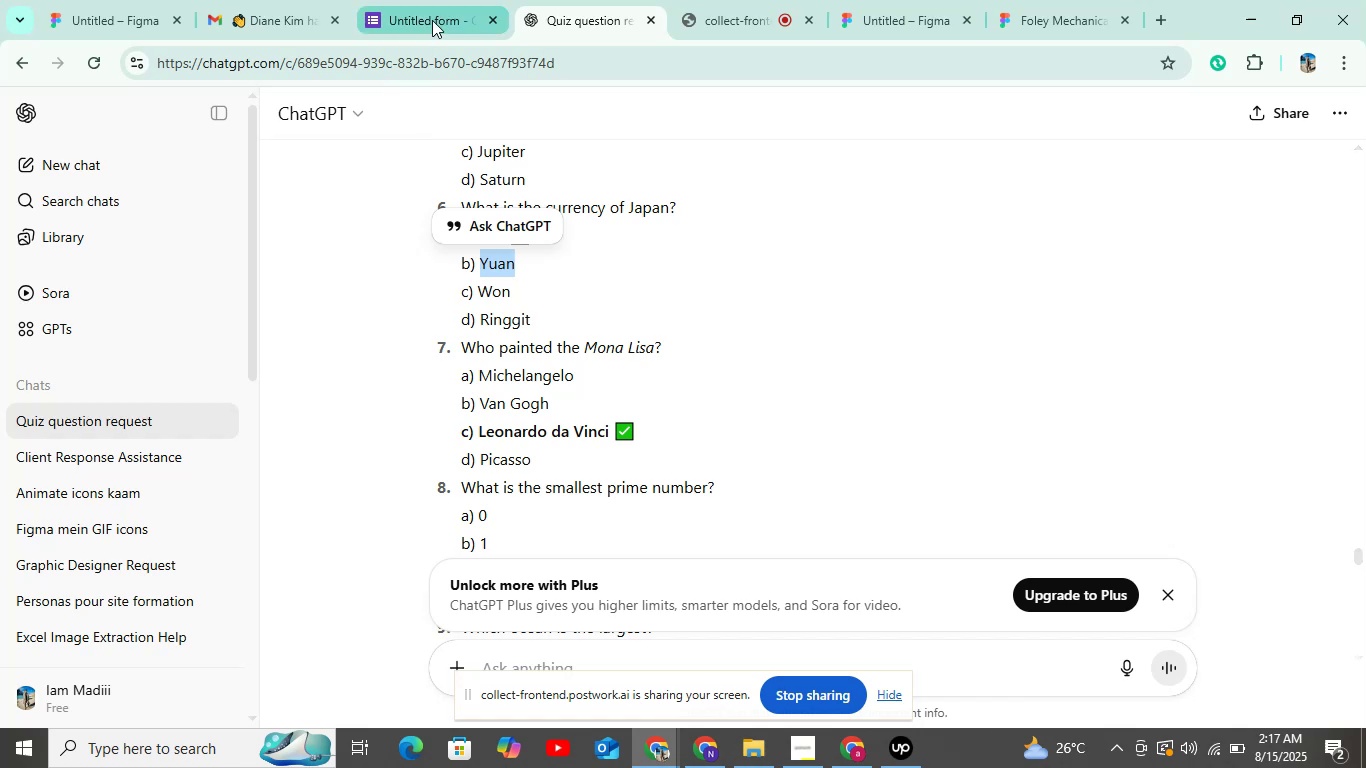 
left_click([432, 17])
 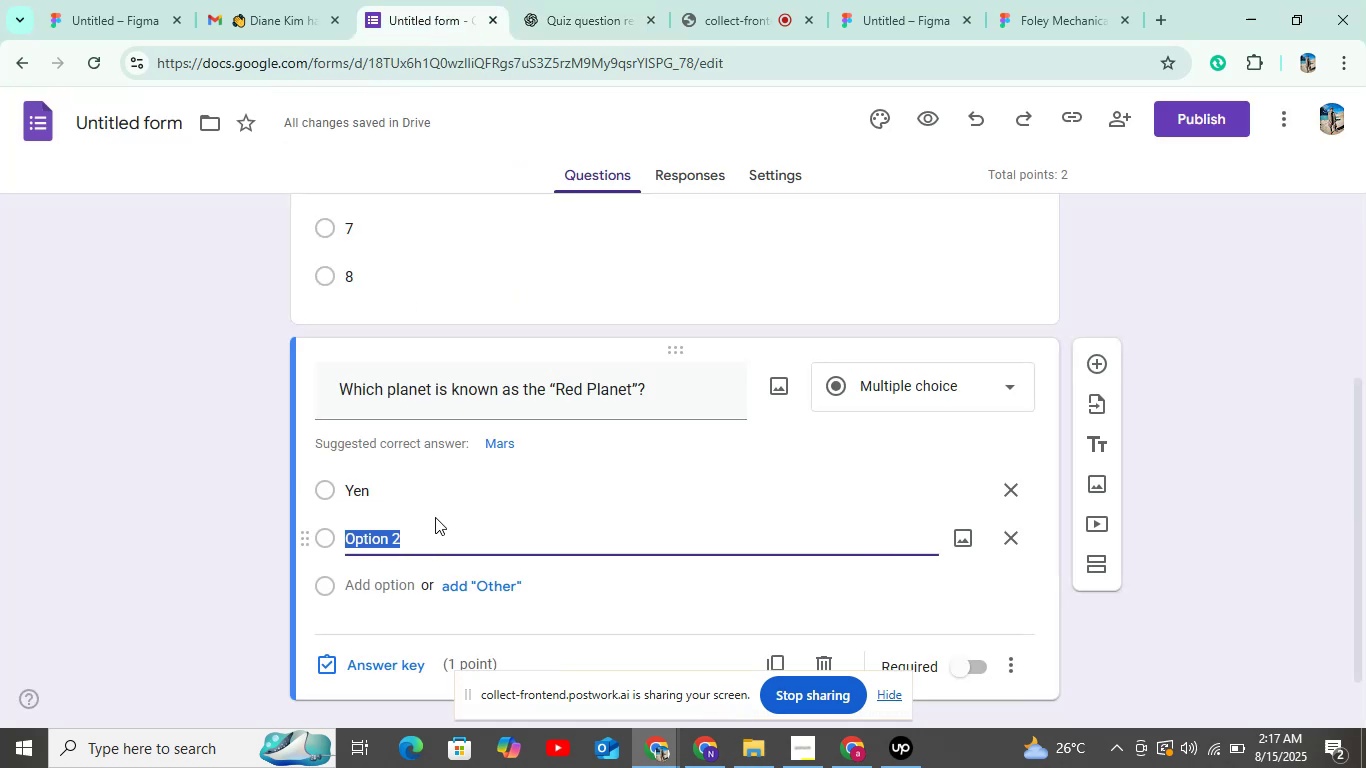 
key(Control+V)
 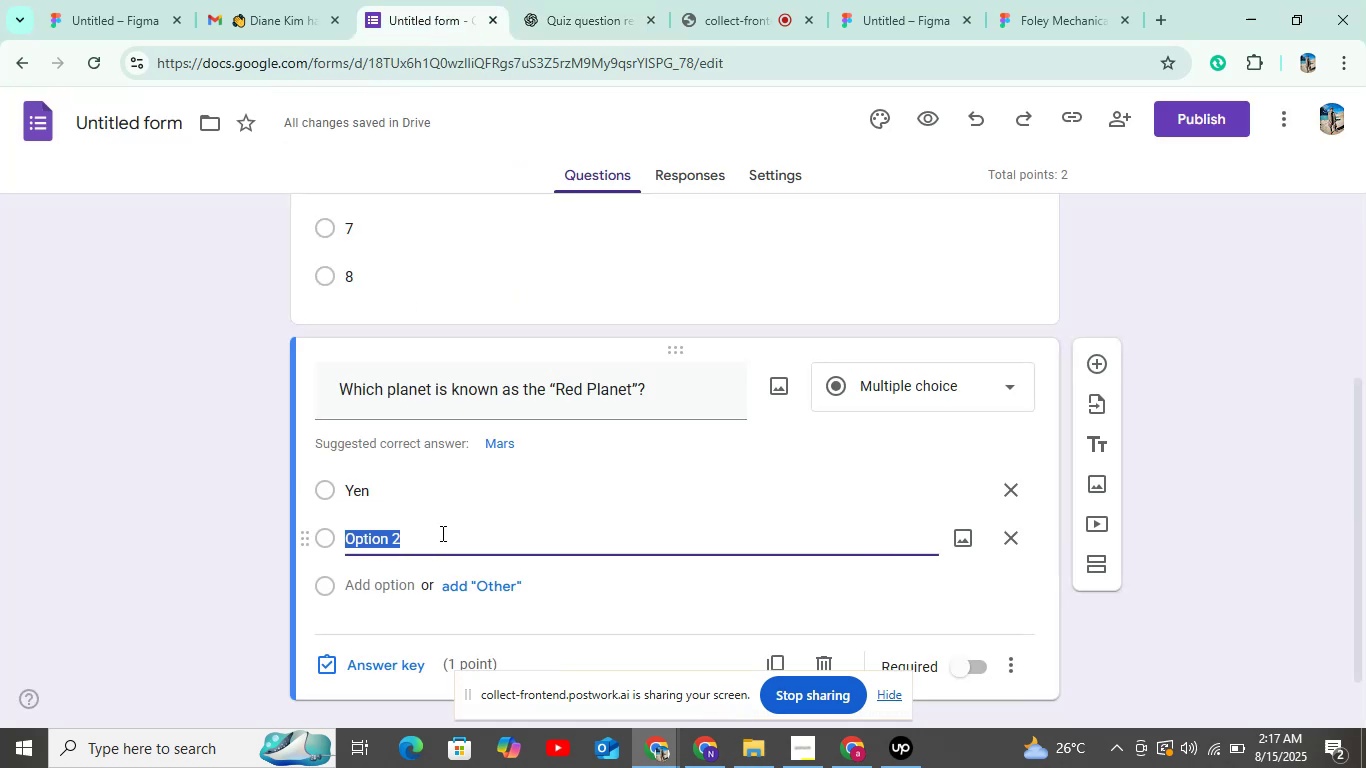 
left_click([441, 533])
 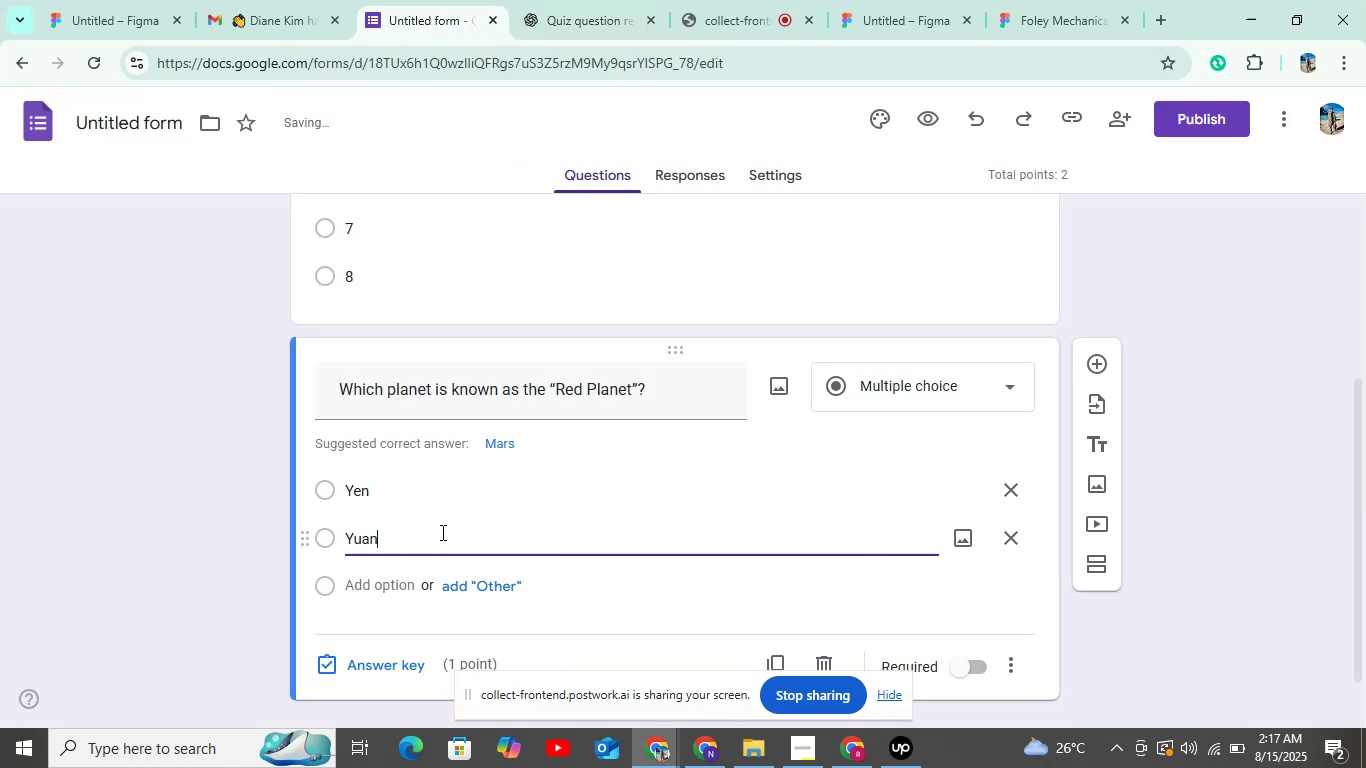 
scroll: coordinate [441, 524], scroll_direction: down, amount: 4.0
 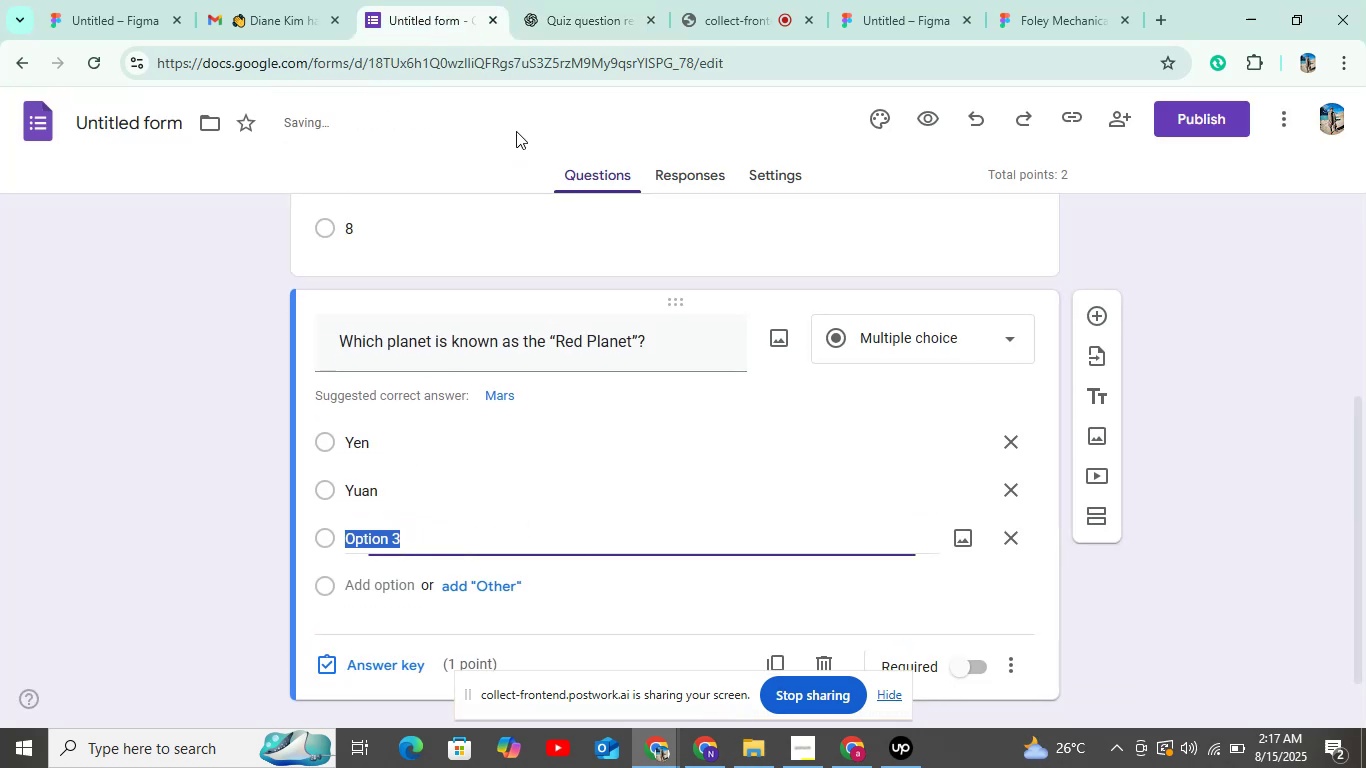 
left_click([575, 36])
 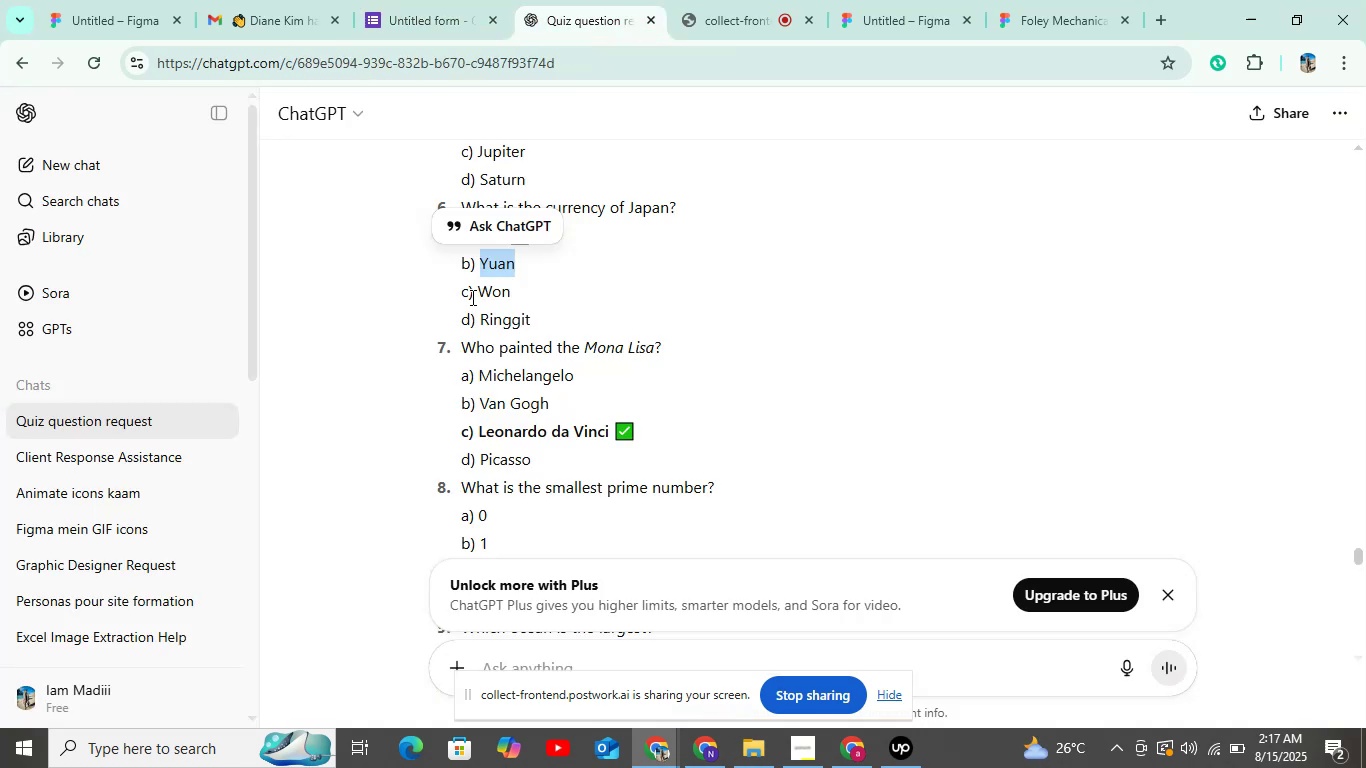 
key(Control+C)
 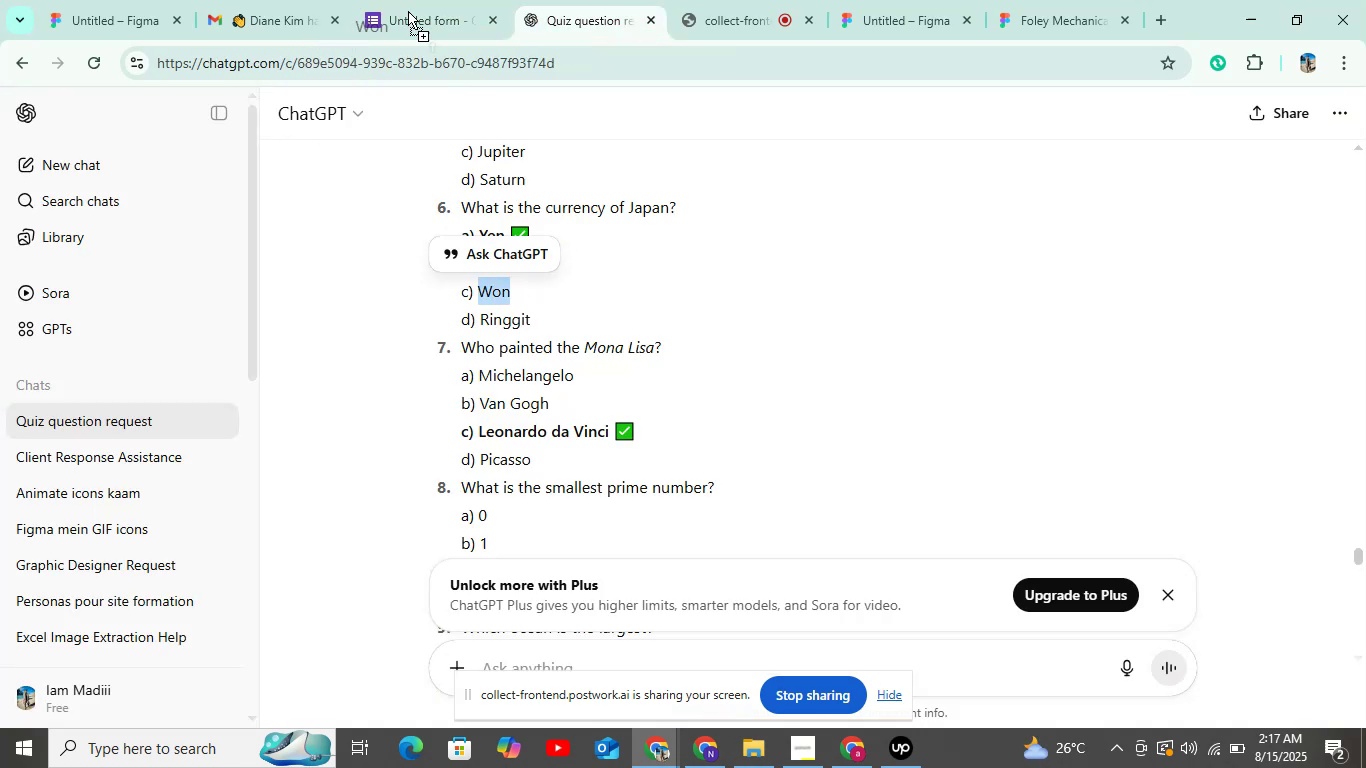 
left_click([418, 9])
 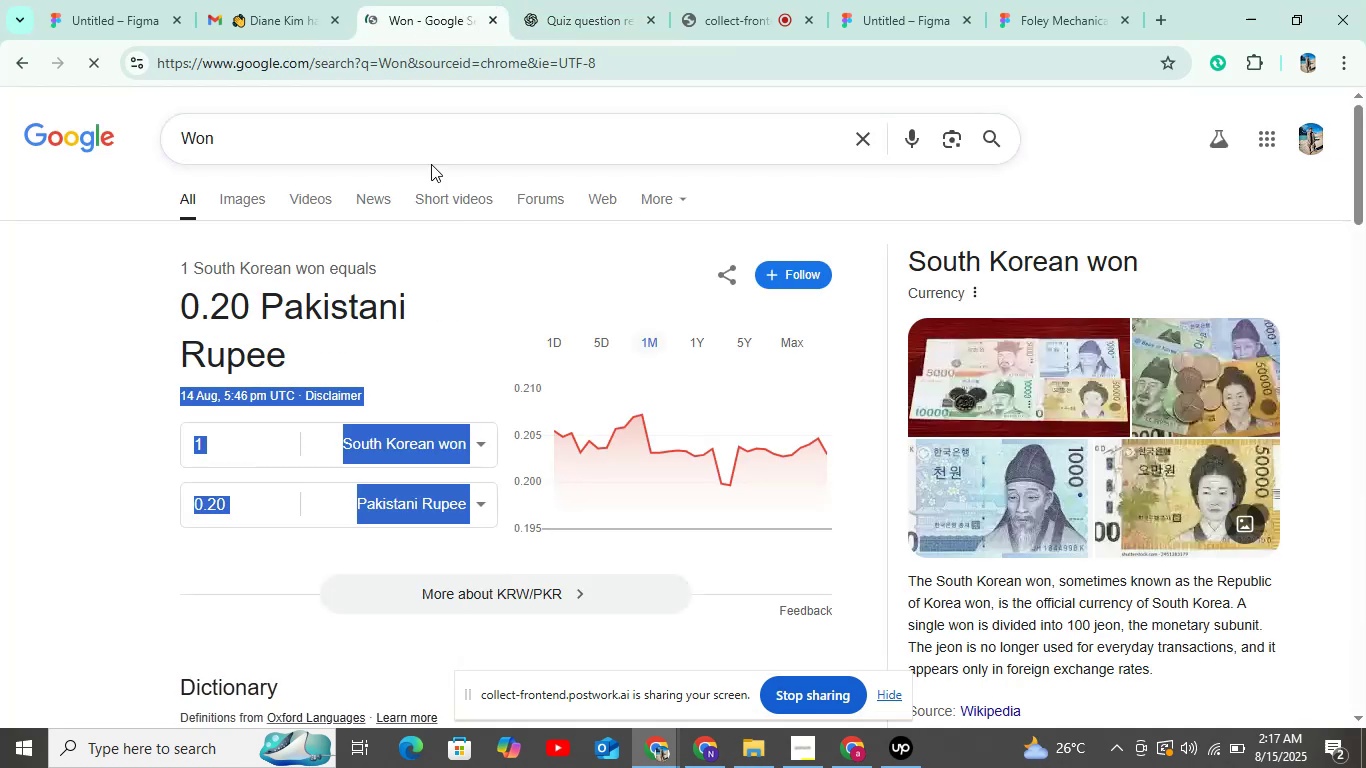 
mouse_move([433, 32])
 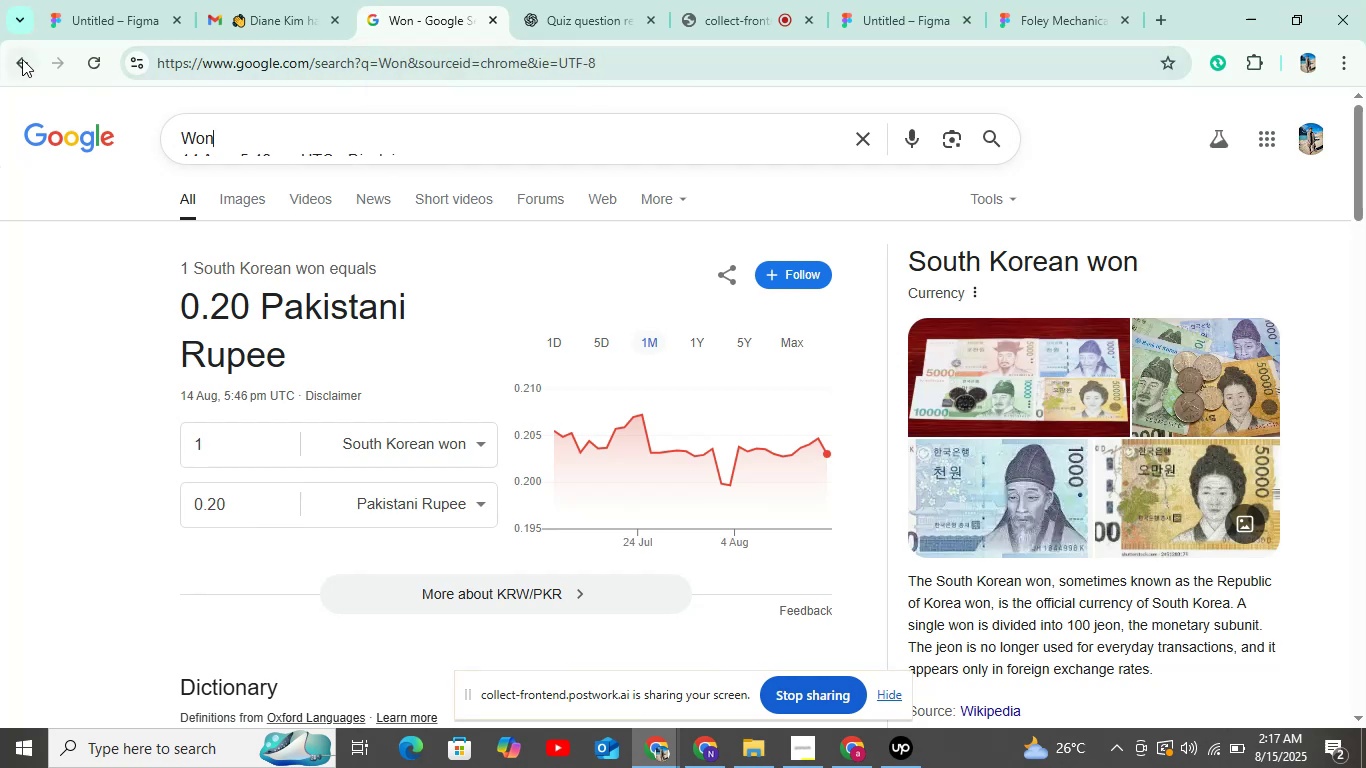 
left_click([21, 59])
 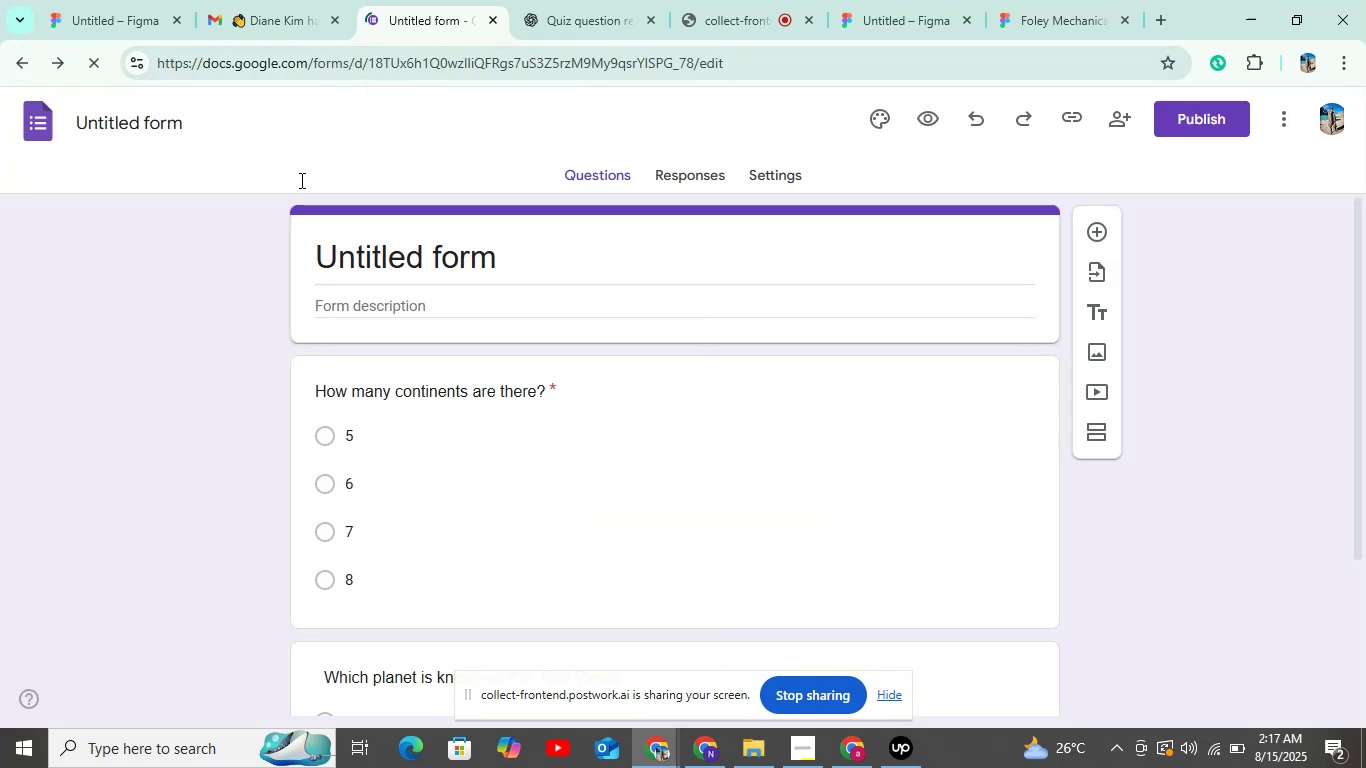 
scroll: coordinate [467, 553], scroll_direction: down, amount: 11.0
 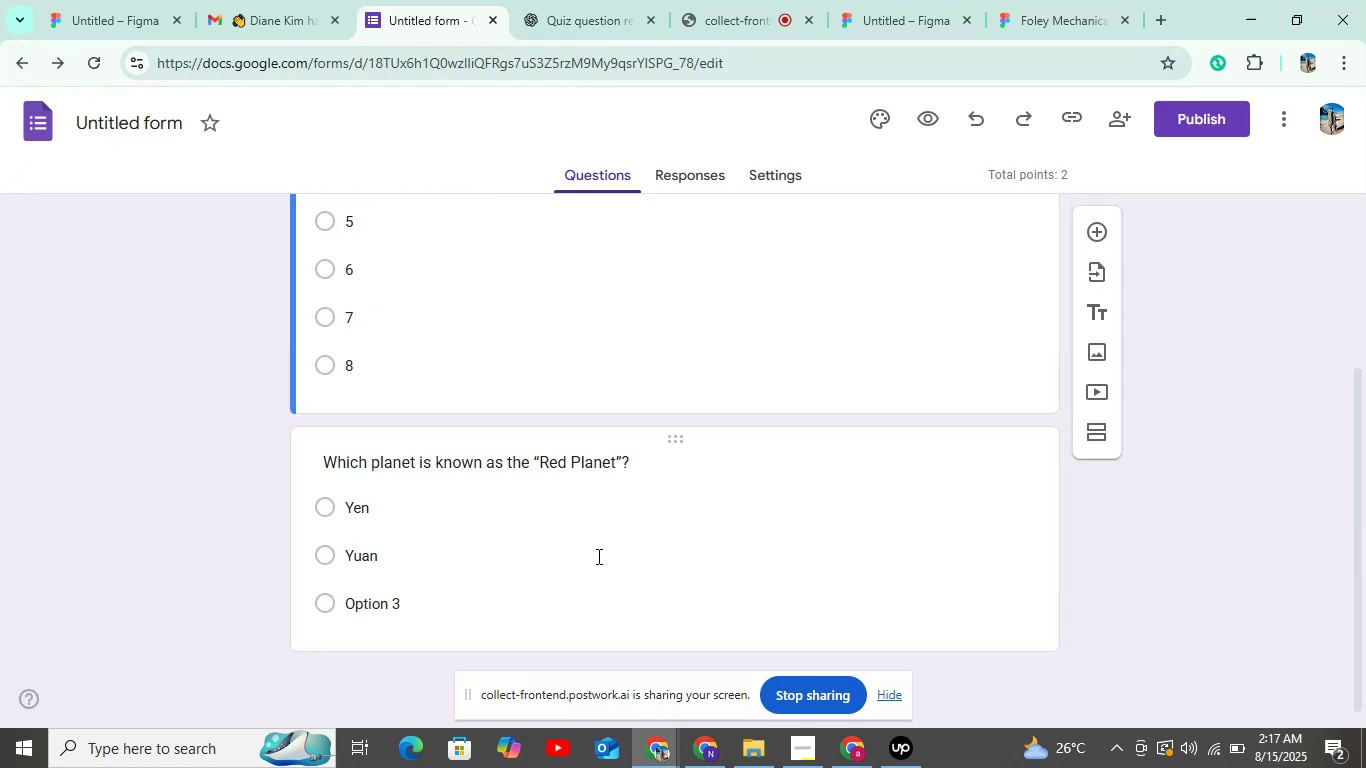 
left_click([597, 556])
 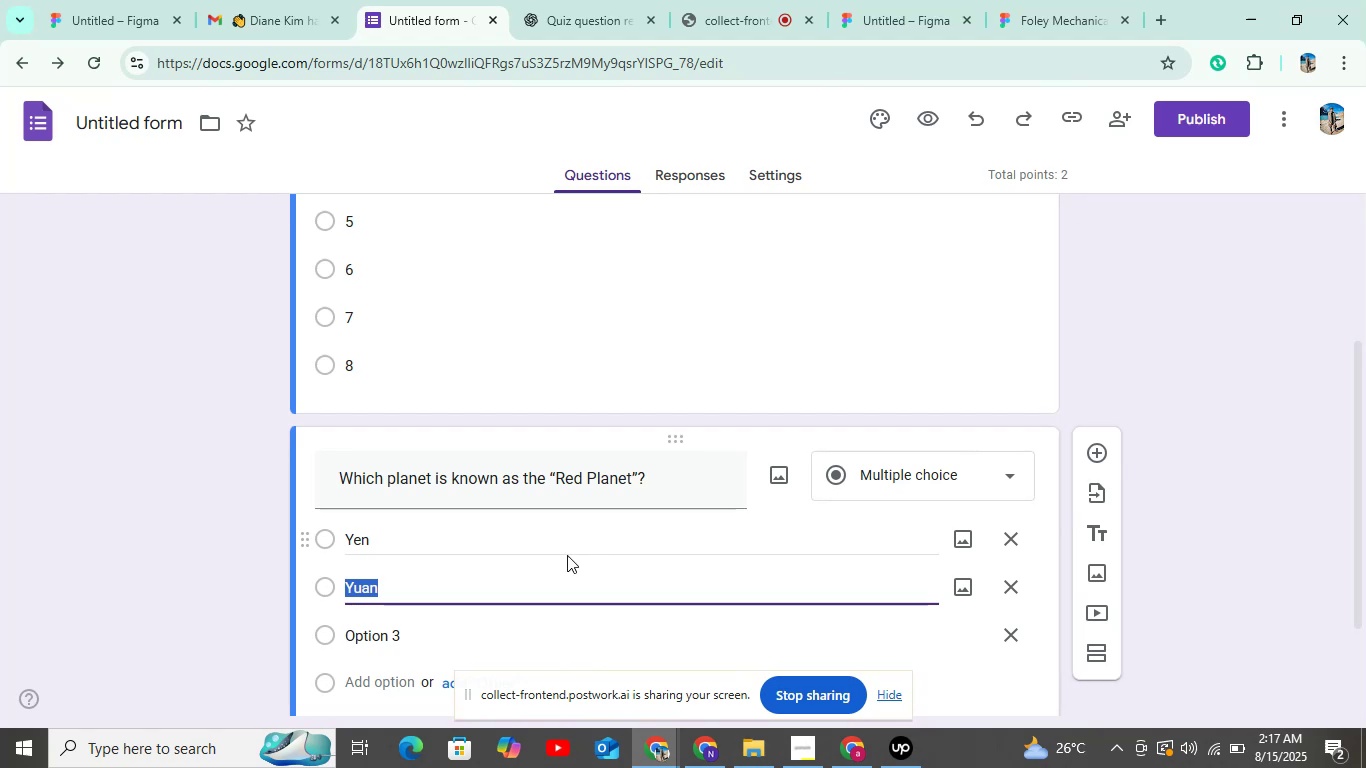 
scroll: coordinate [560, 548], scroll_direction: down, amount: 3.0
 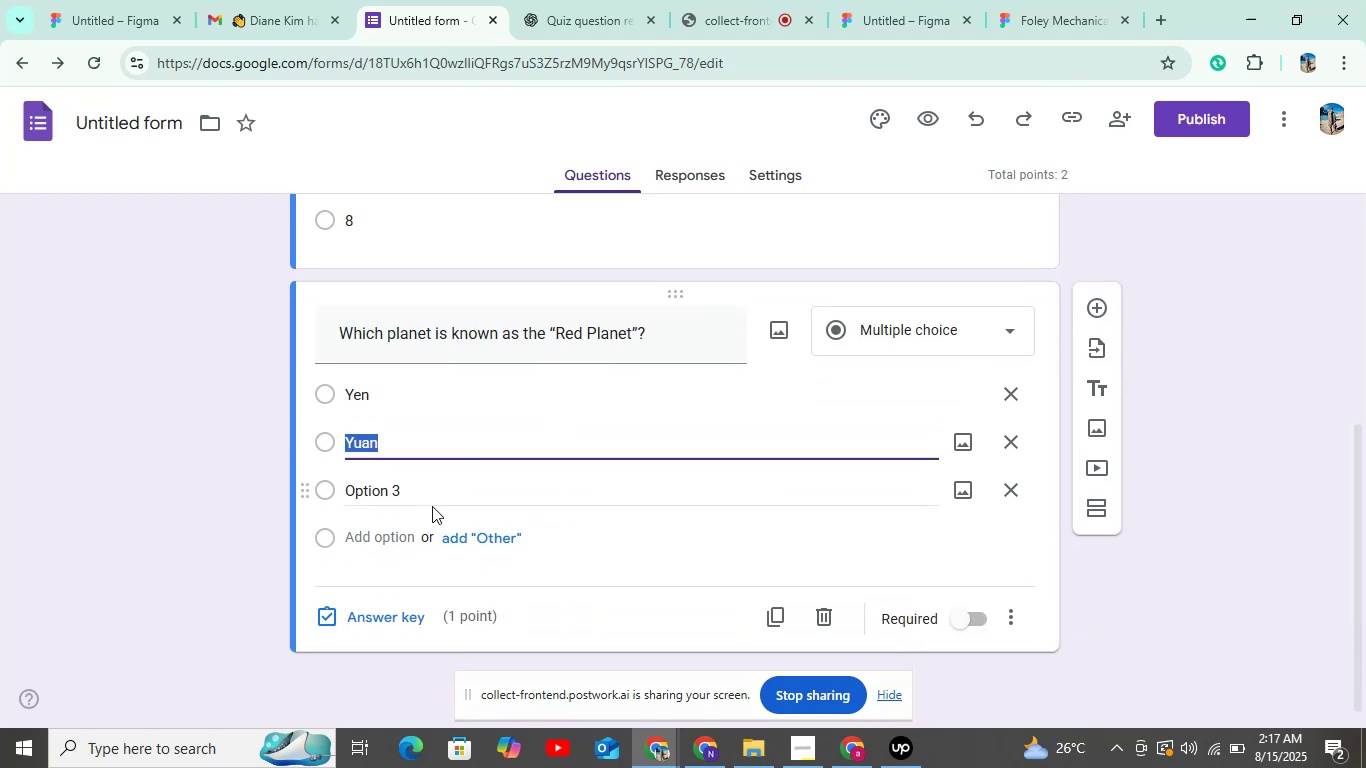 
left_click([434, 496])
 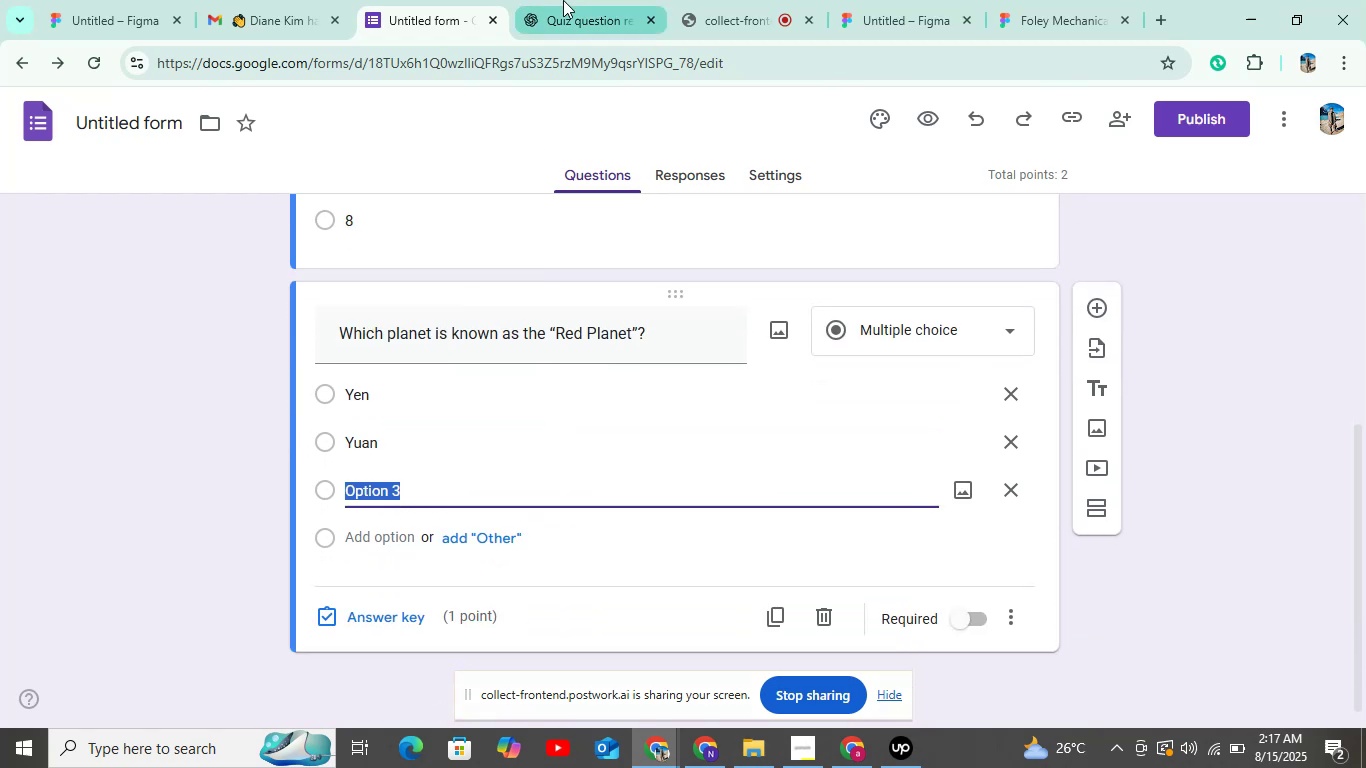 
left_click([561, 18])
 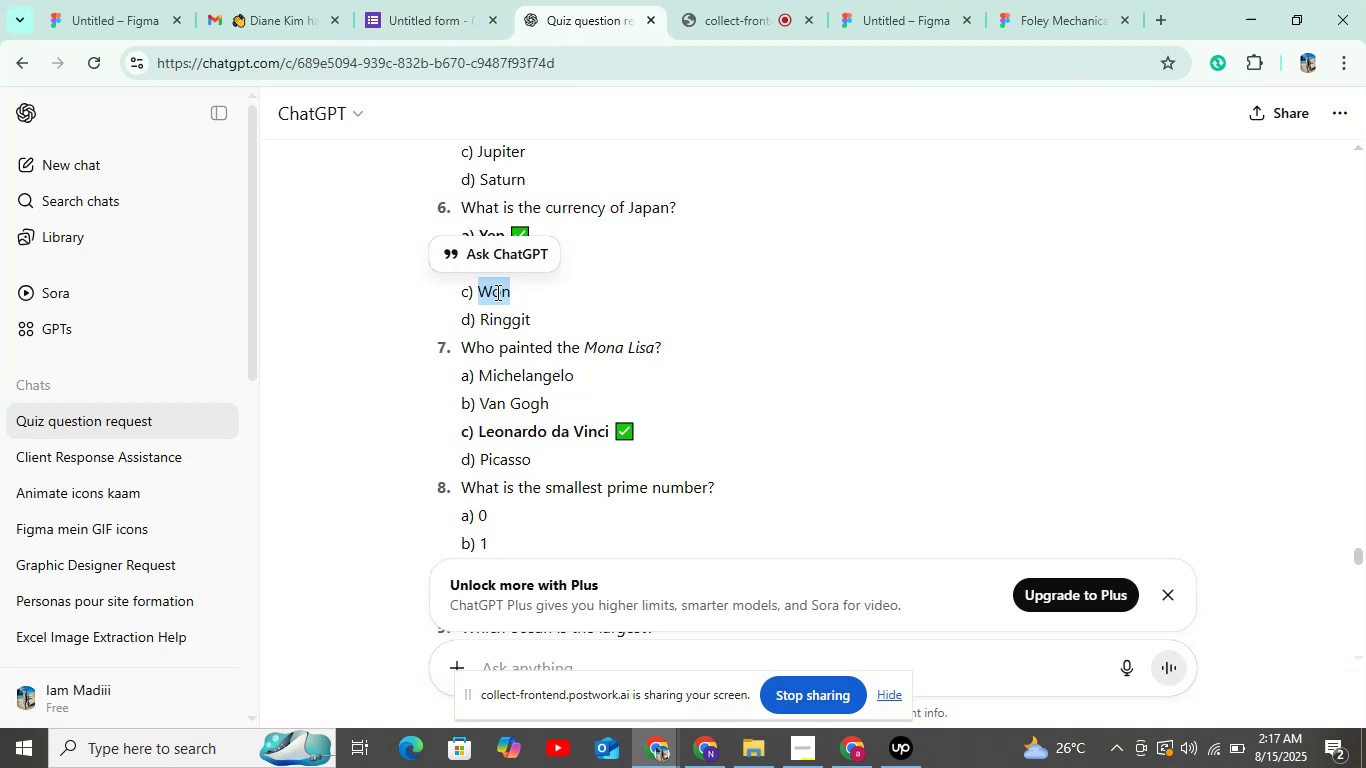 
left_click([432, 21])
 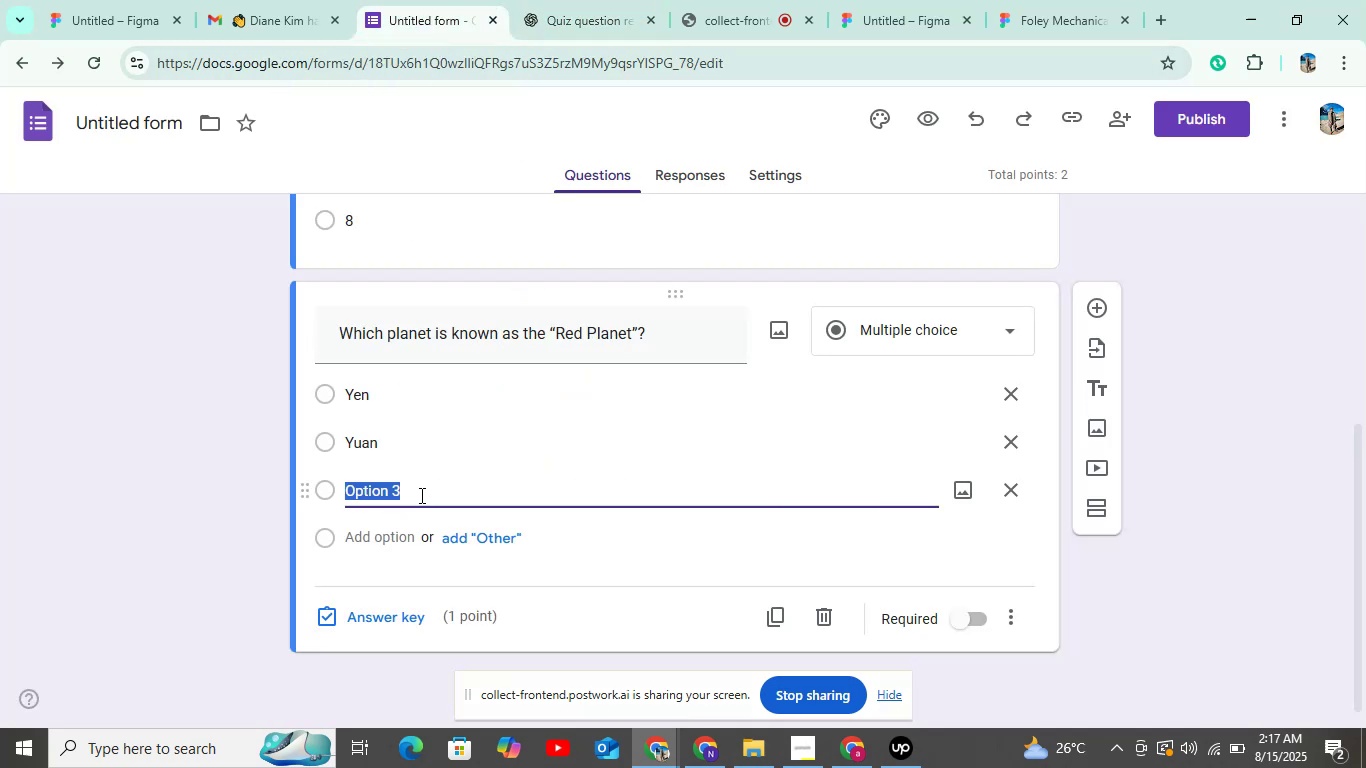 
key(Control+V)
 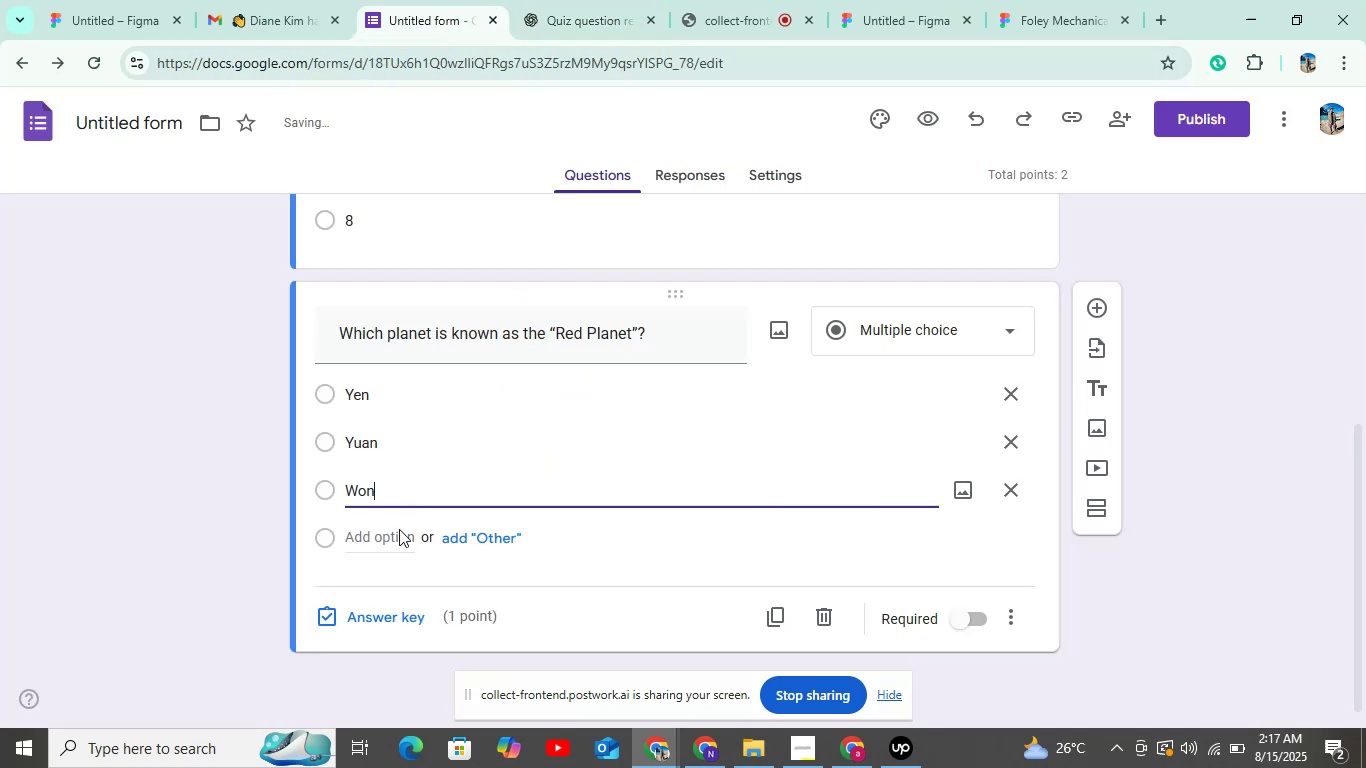 
left_click([381, 547])
 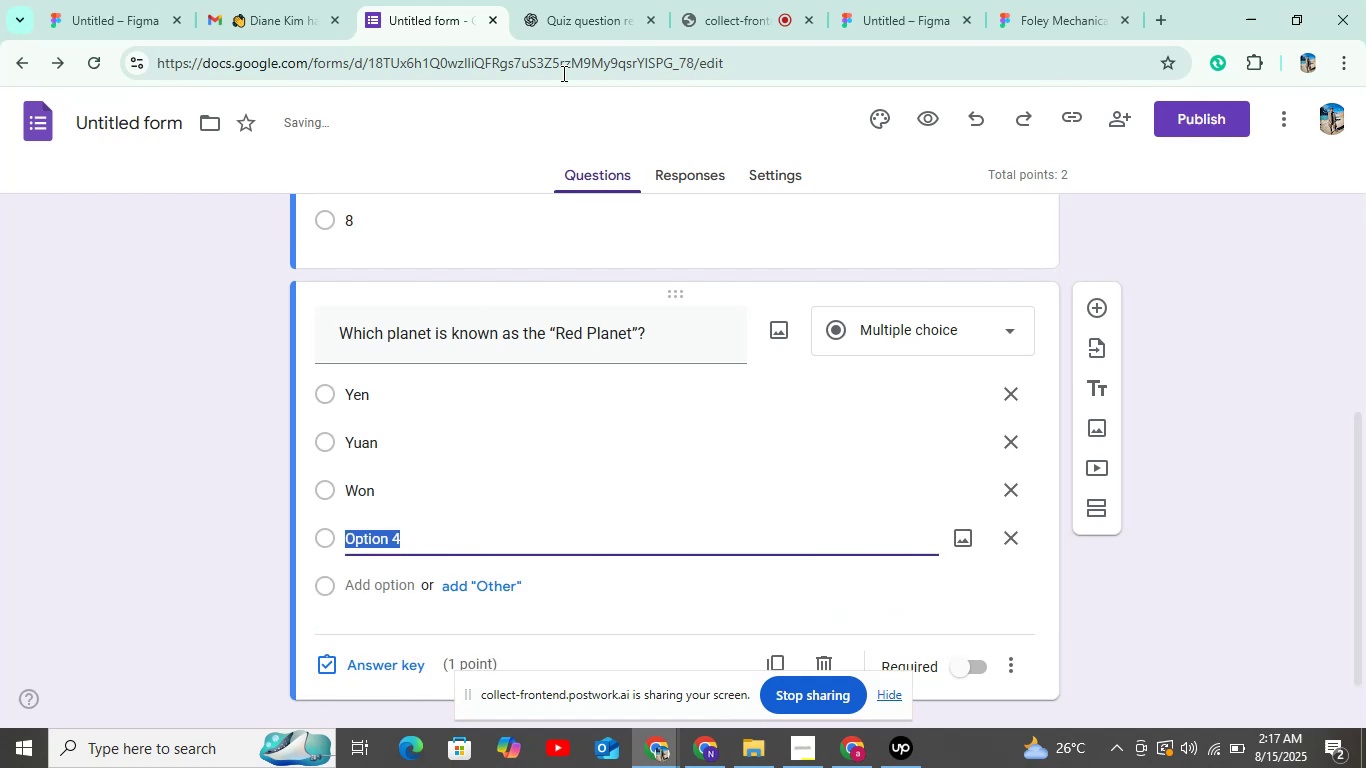 
left_click([589, 17])
 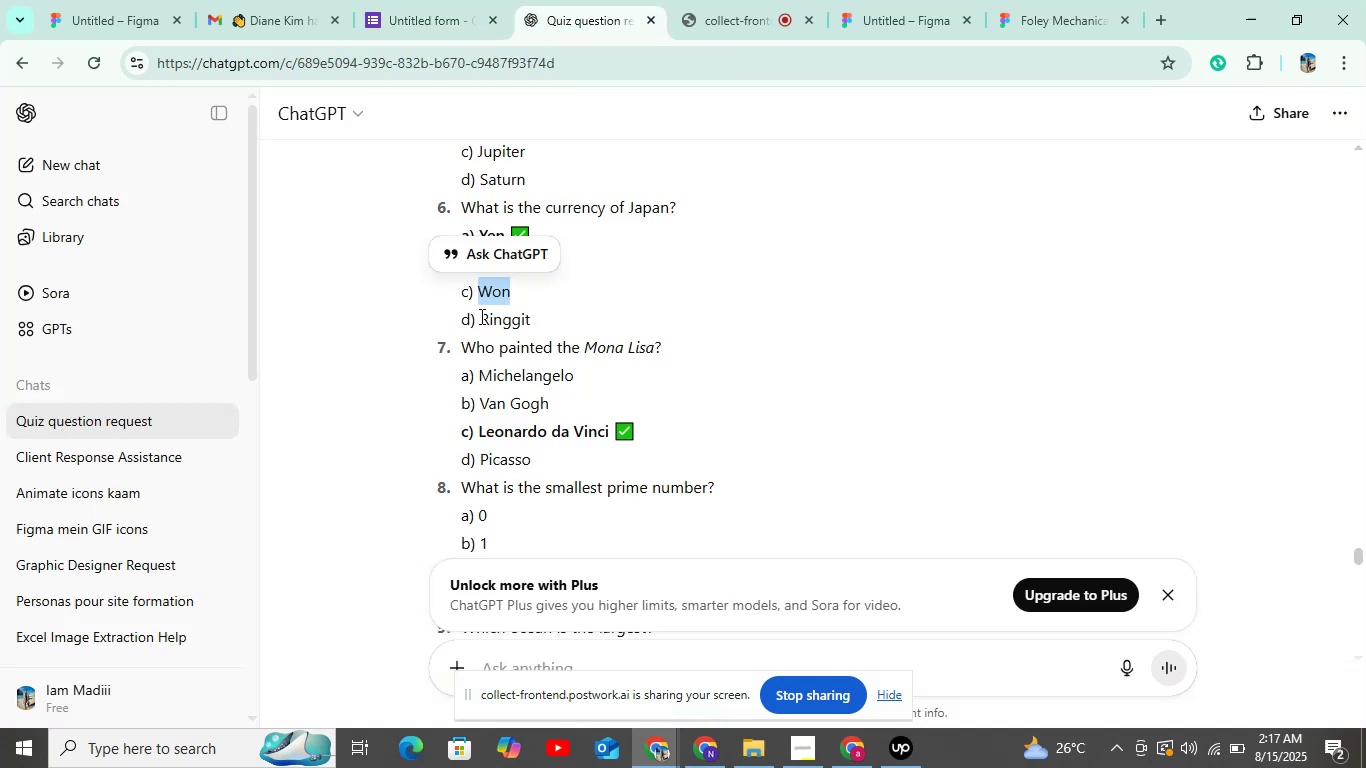 
key(Control+C)
 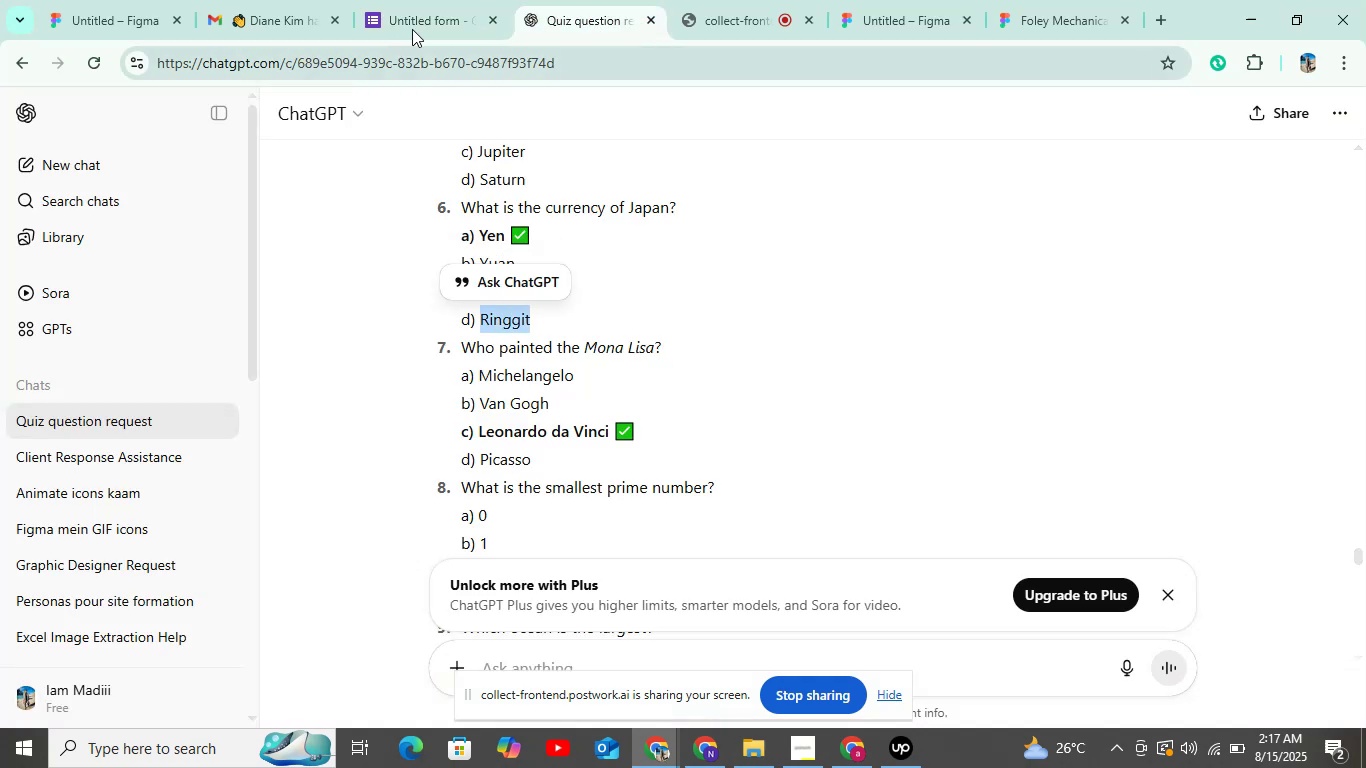 
left_click([423, 12])
 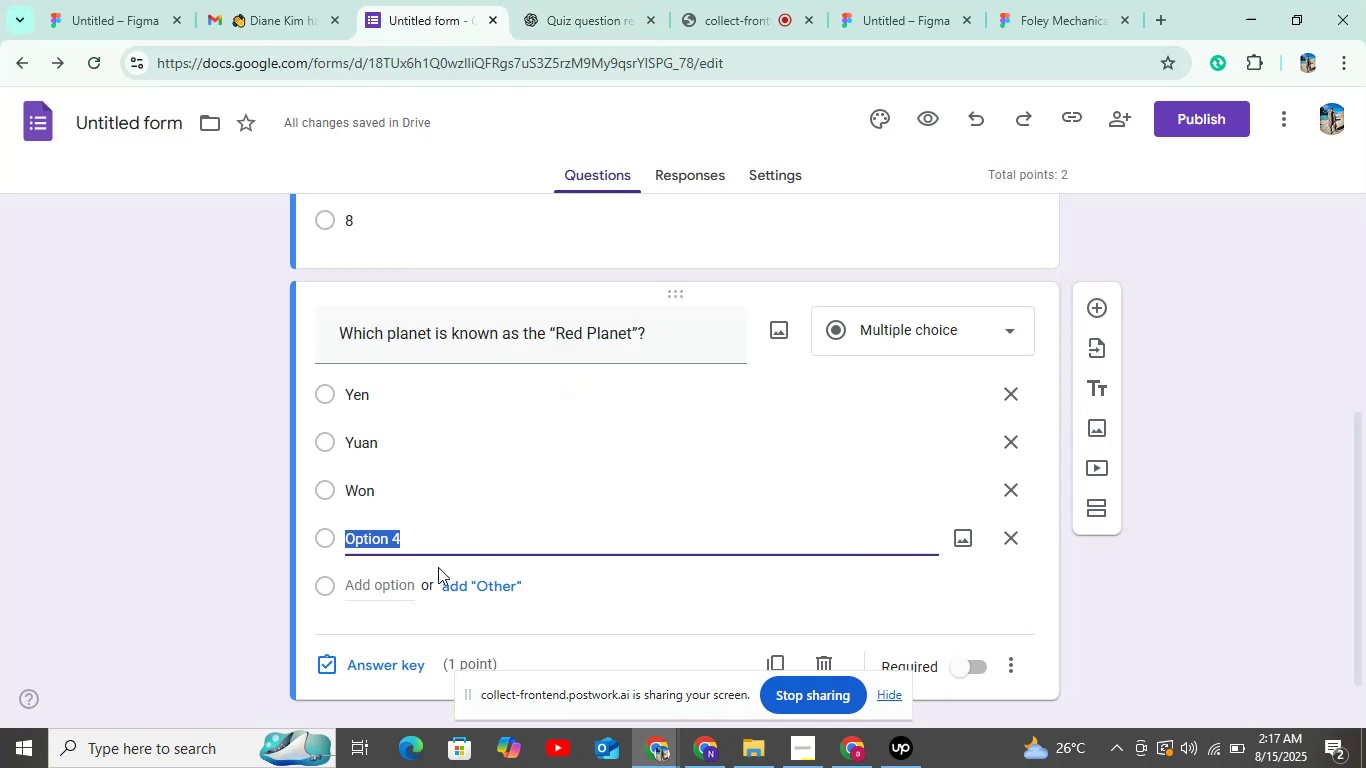 
key(Control+V)
 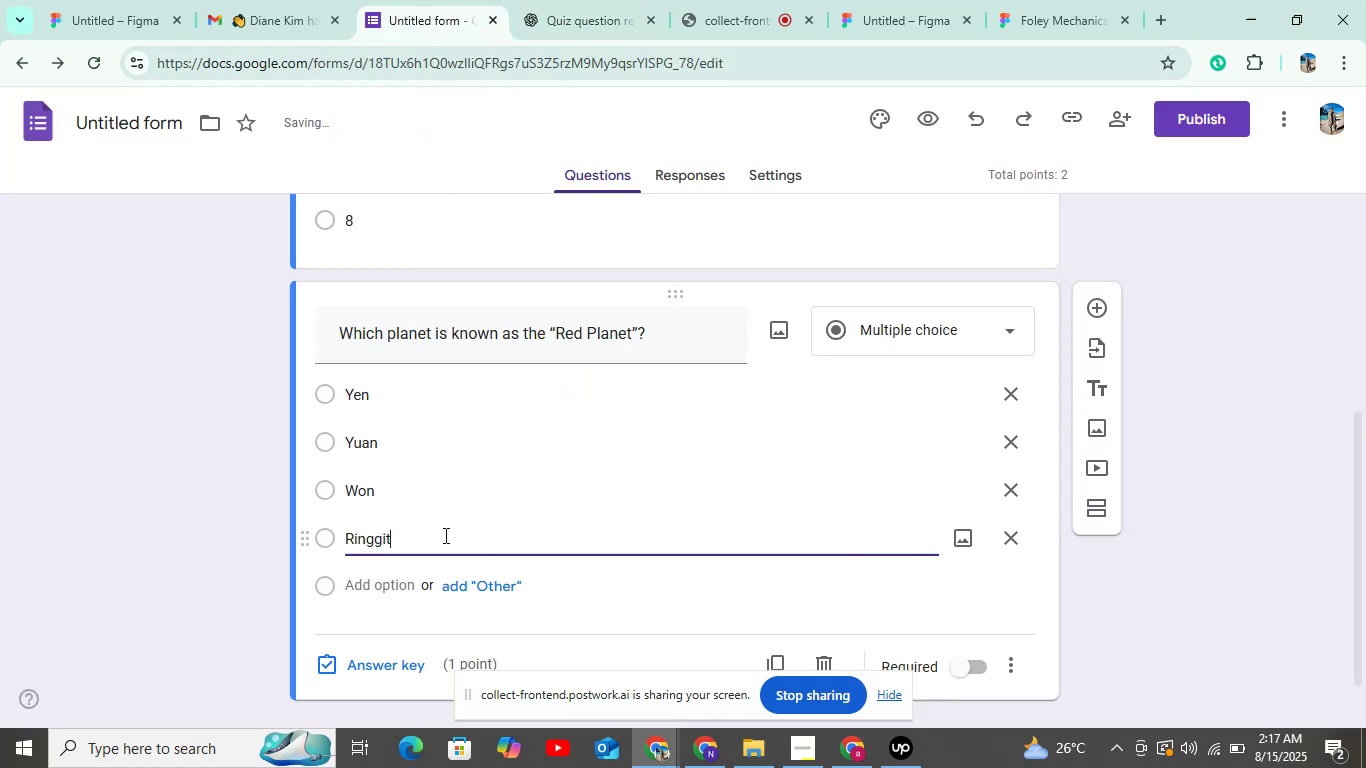 
scroll: coordinate [444, 535], scroll_direction: down, amount: 3.0
 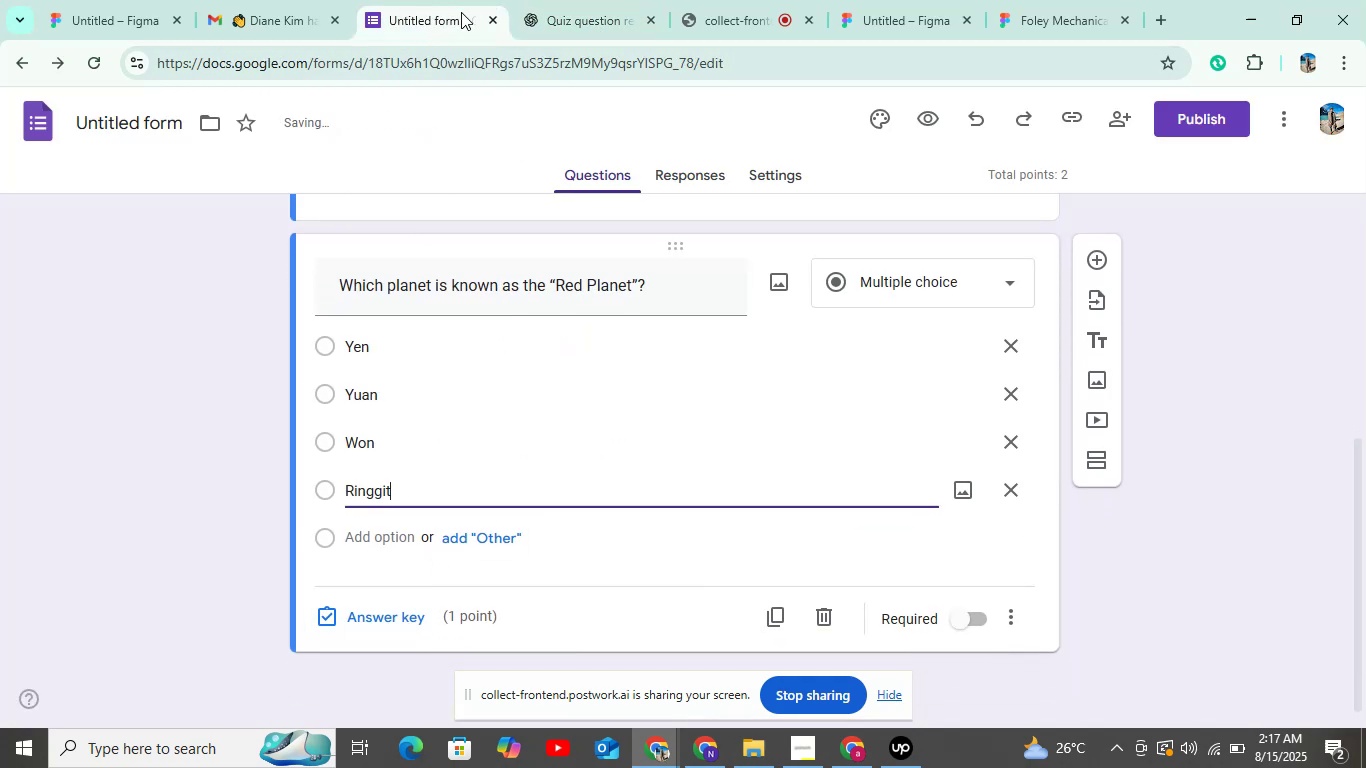 
left_click([576, 24])
 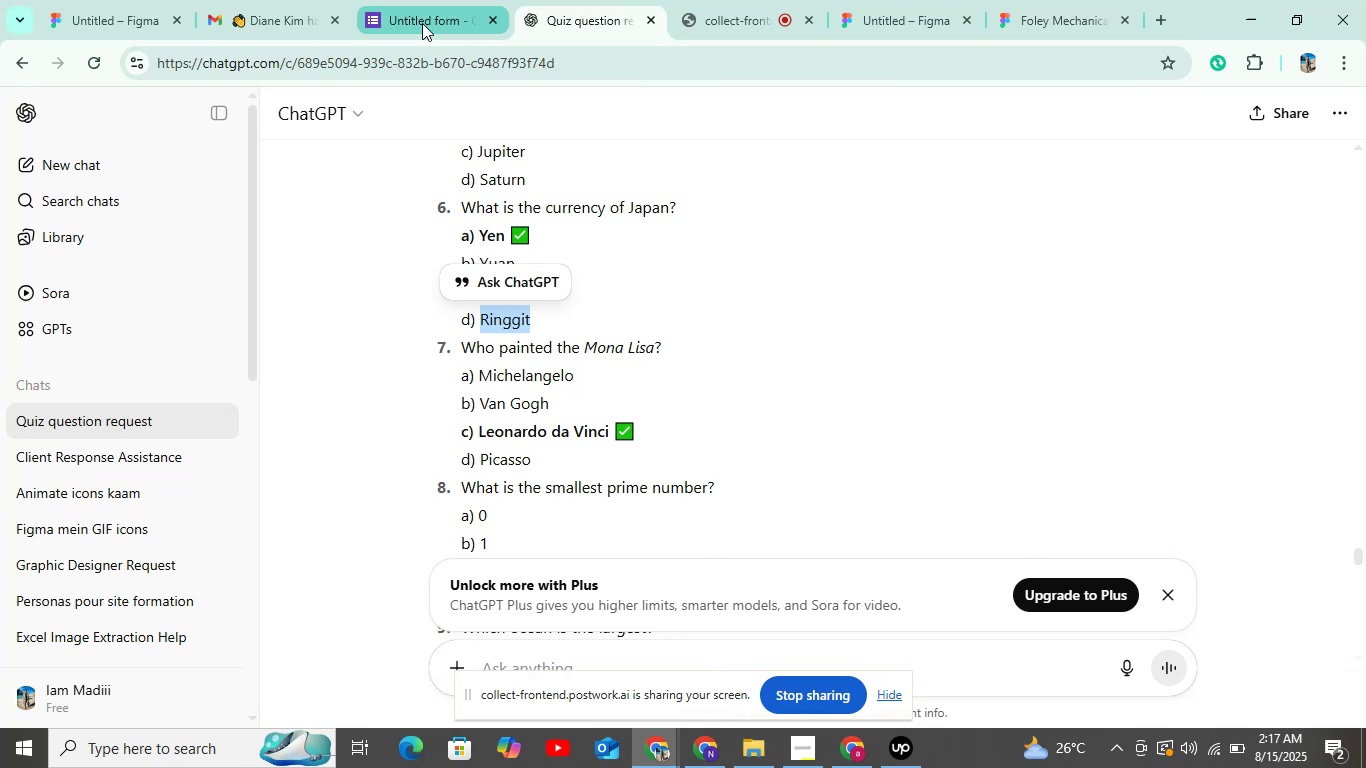 
left_click([422, 23])
 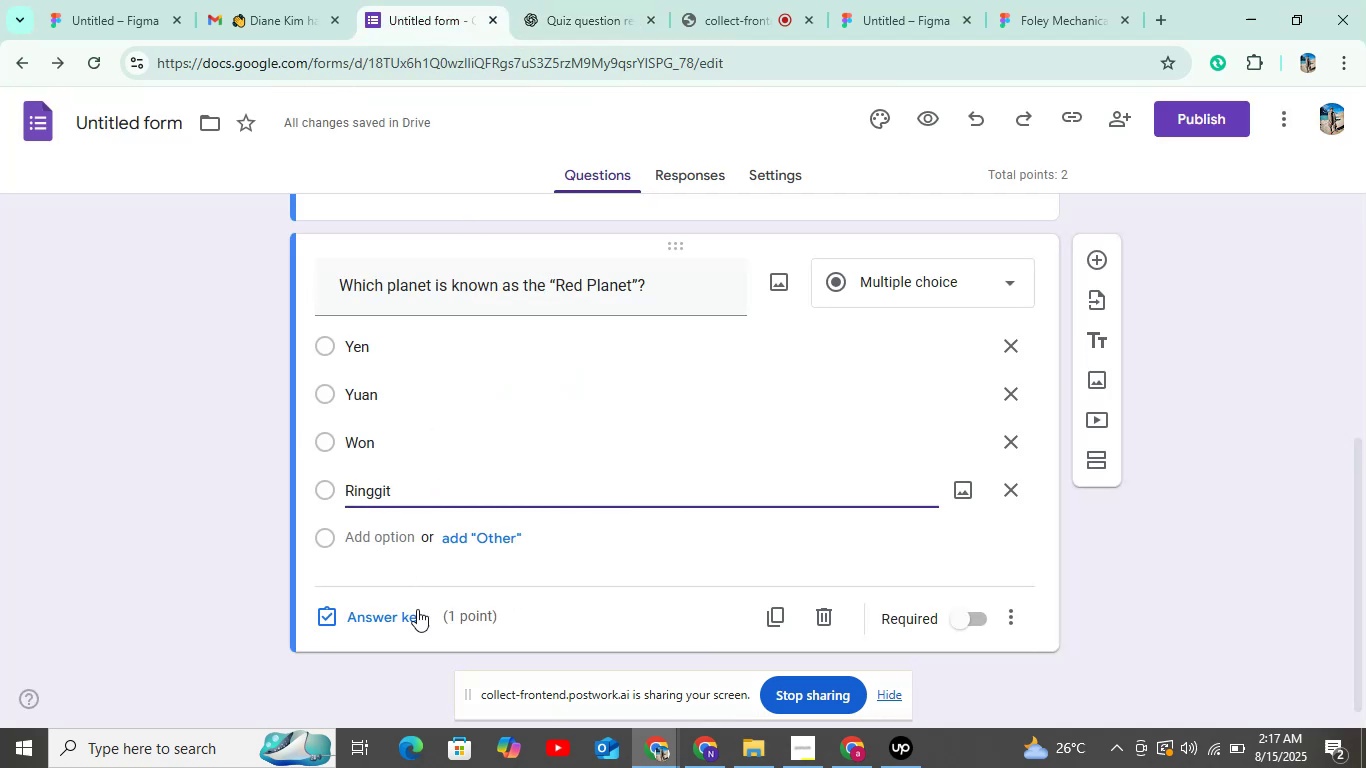 
left_click([415, 615])
 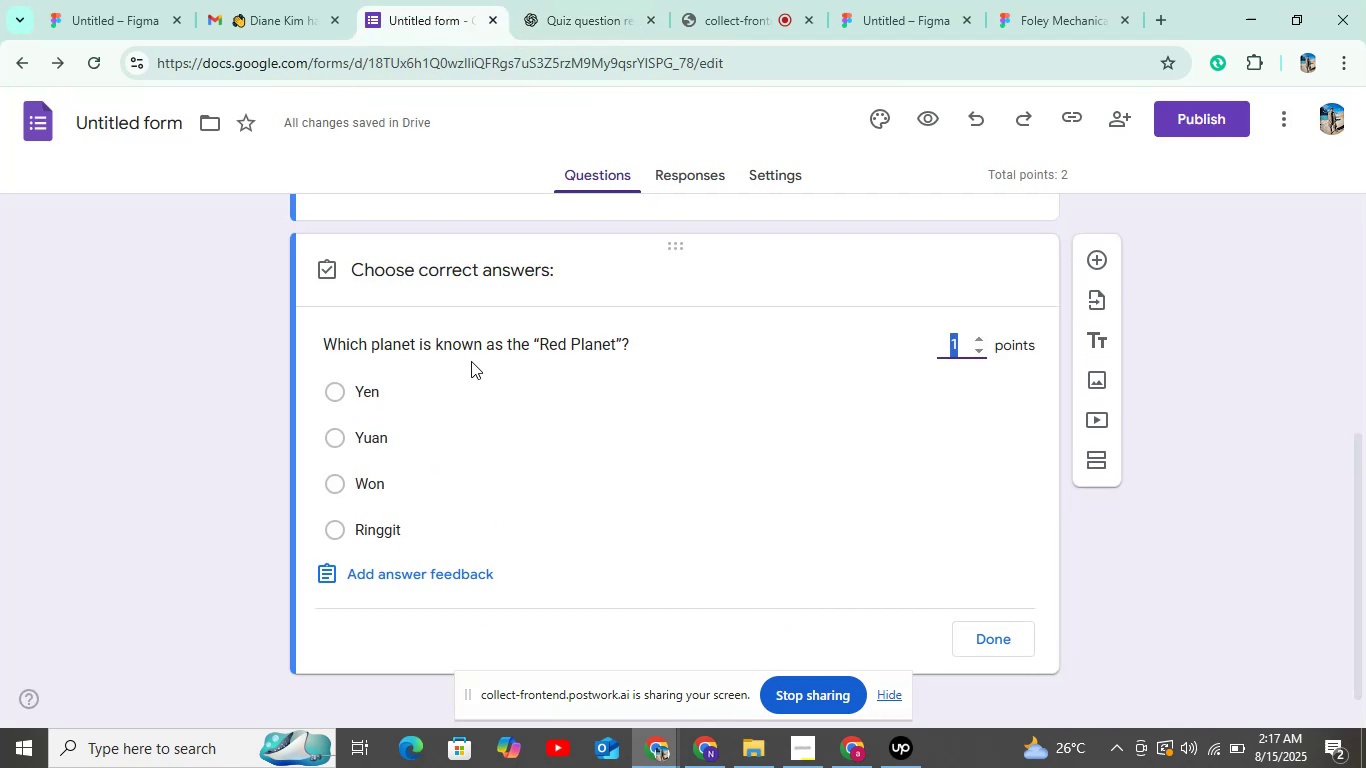 
left_click([578, 29])
 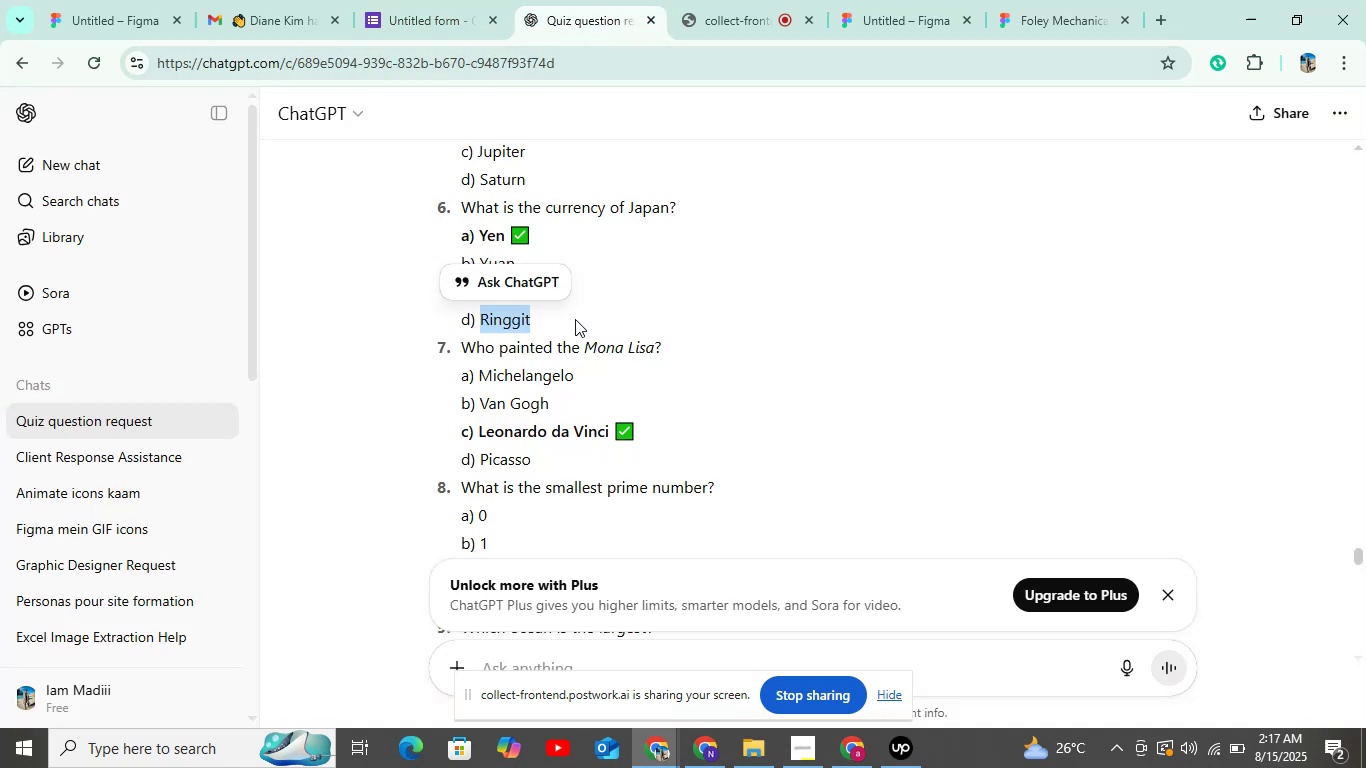 
left_click([747, 277])
 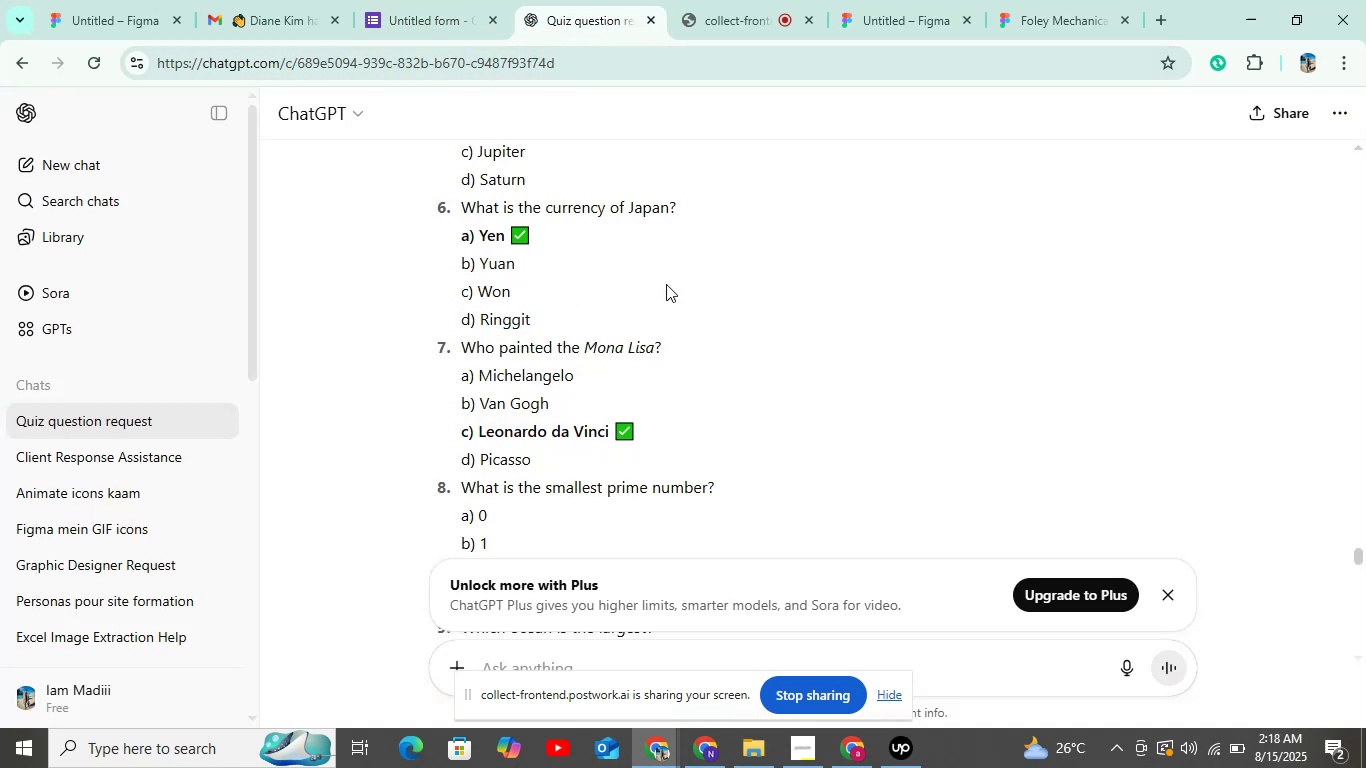 
scroll: coordinate [650, 284], scroll_direction: up, amount: 2.0
 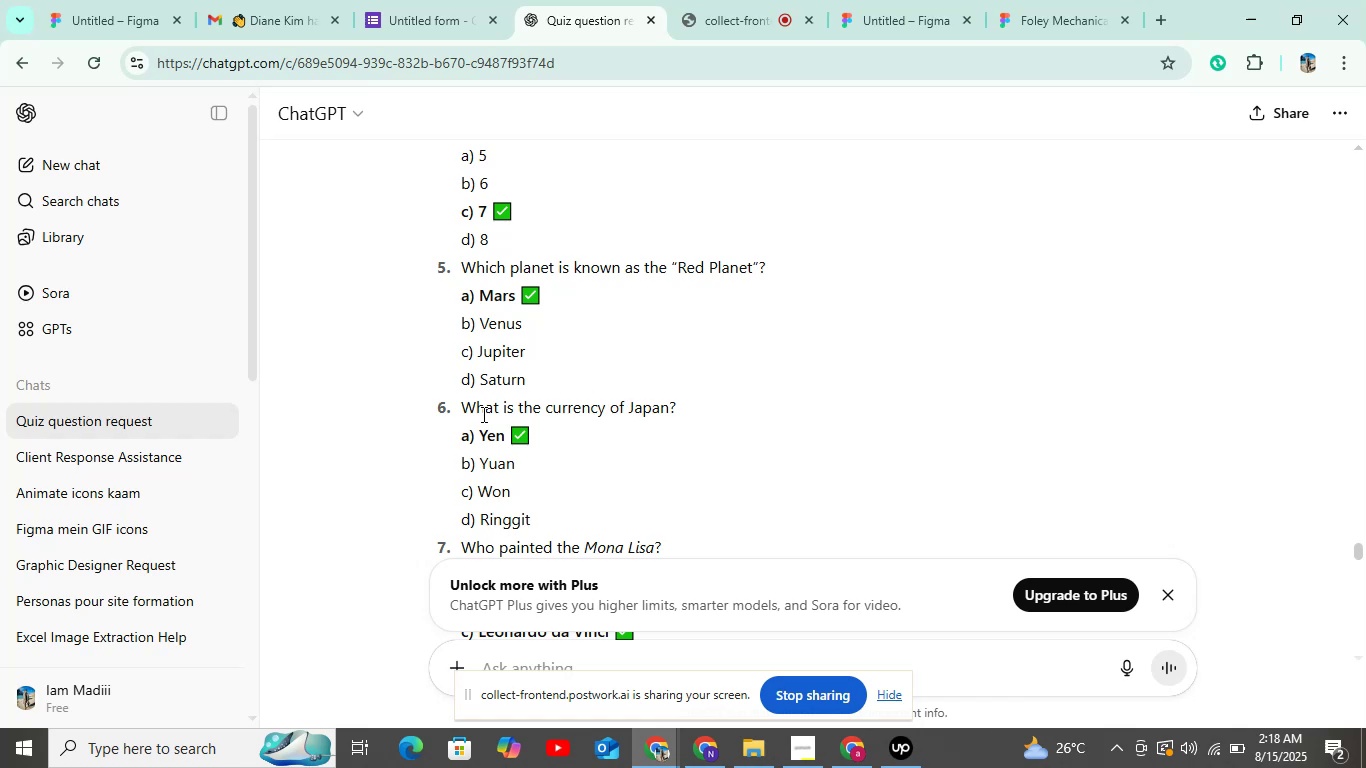 
left_click([456, 404])
 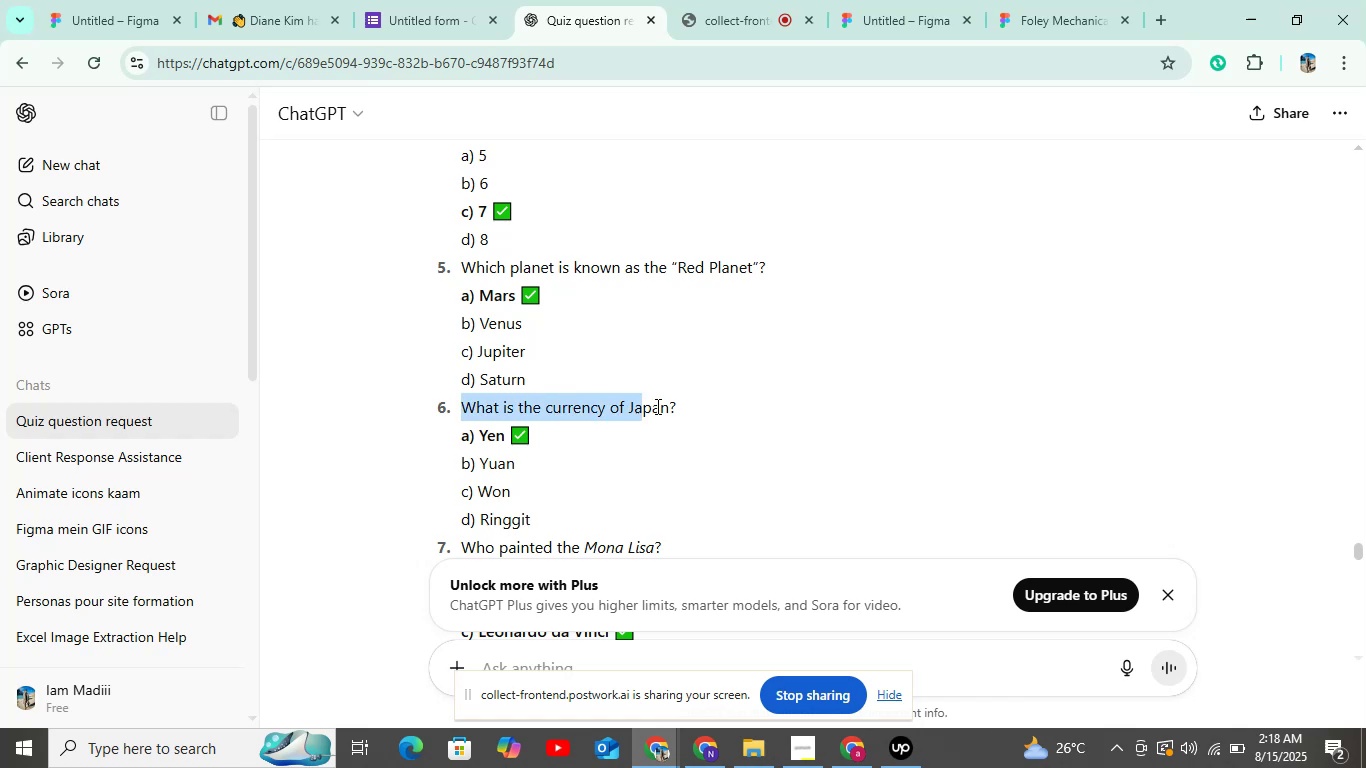 
key(Control+C)
 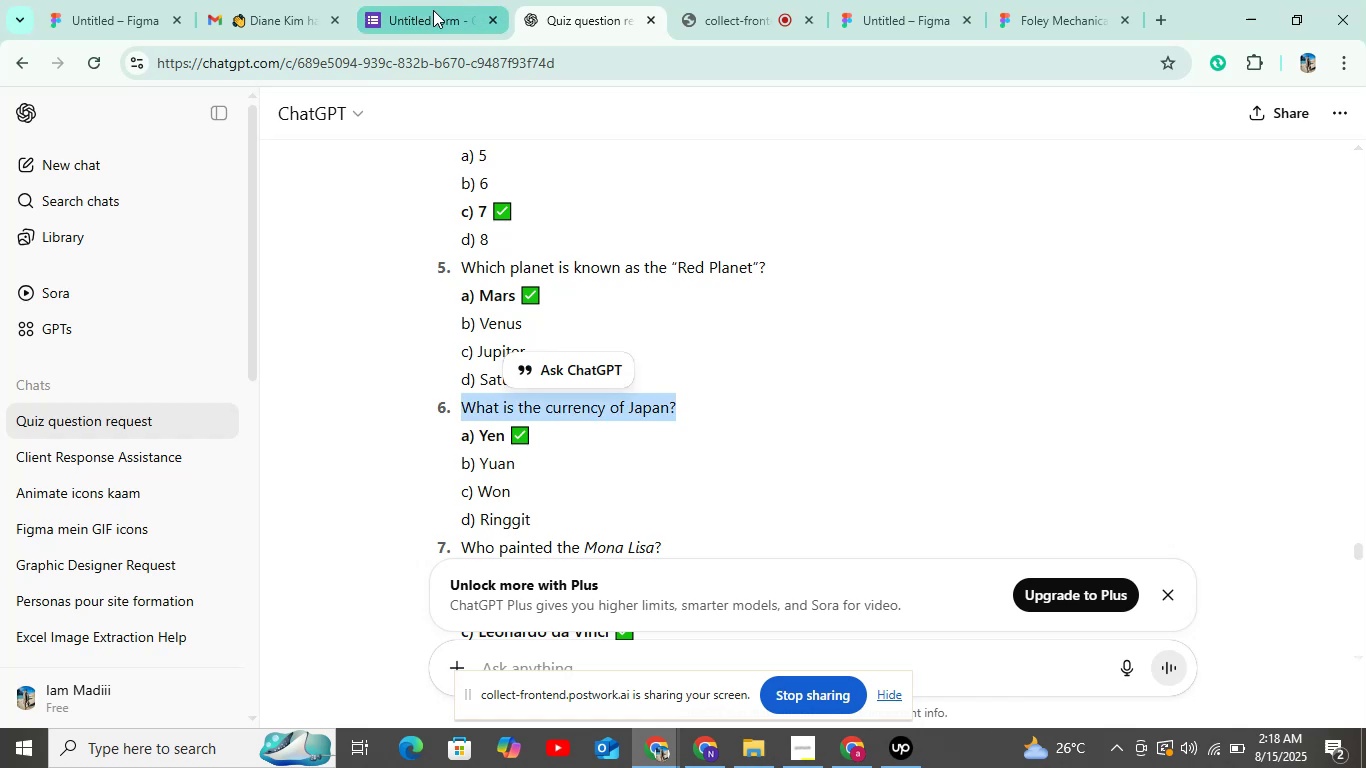 
left_click([423, 14])
 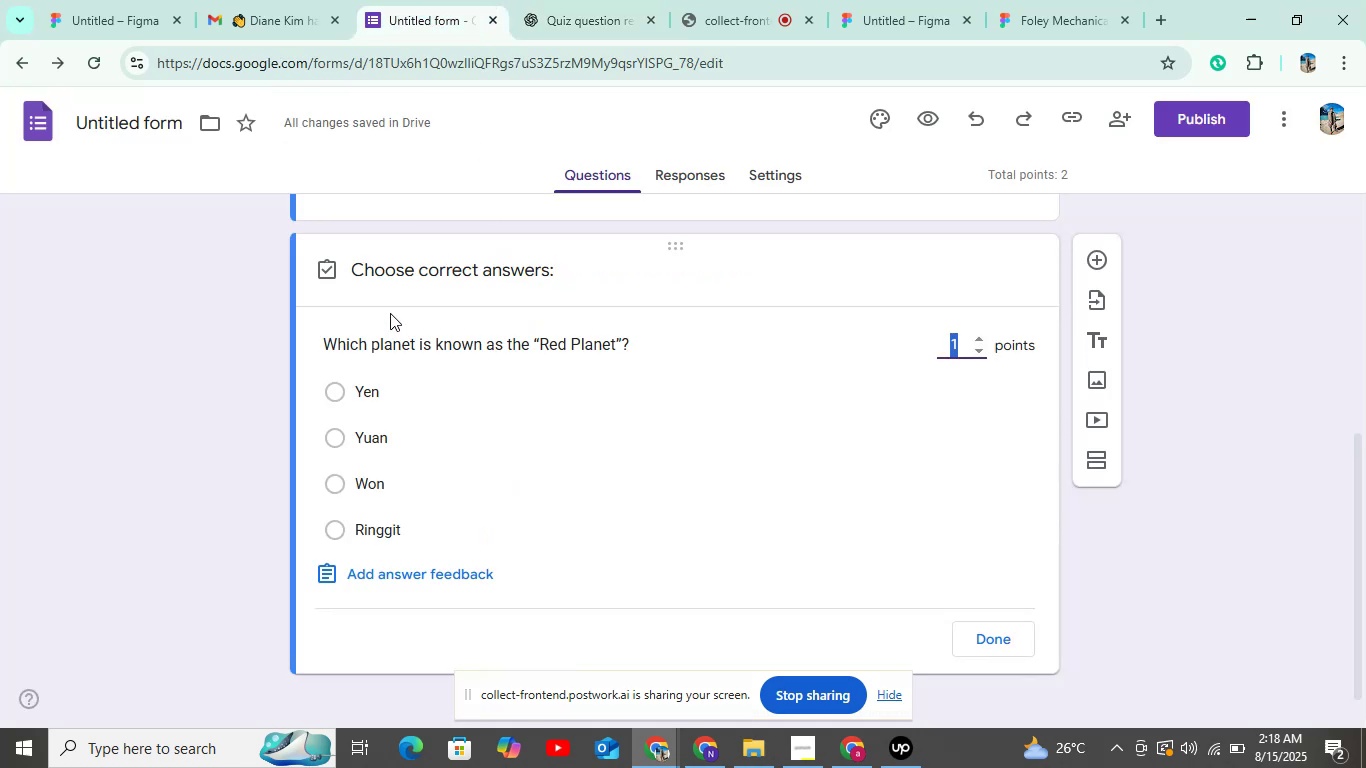 
left_click([474, 350])
 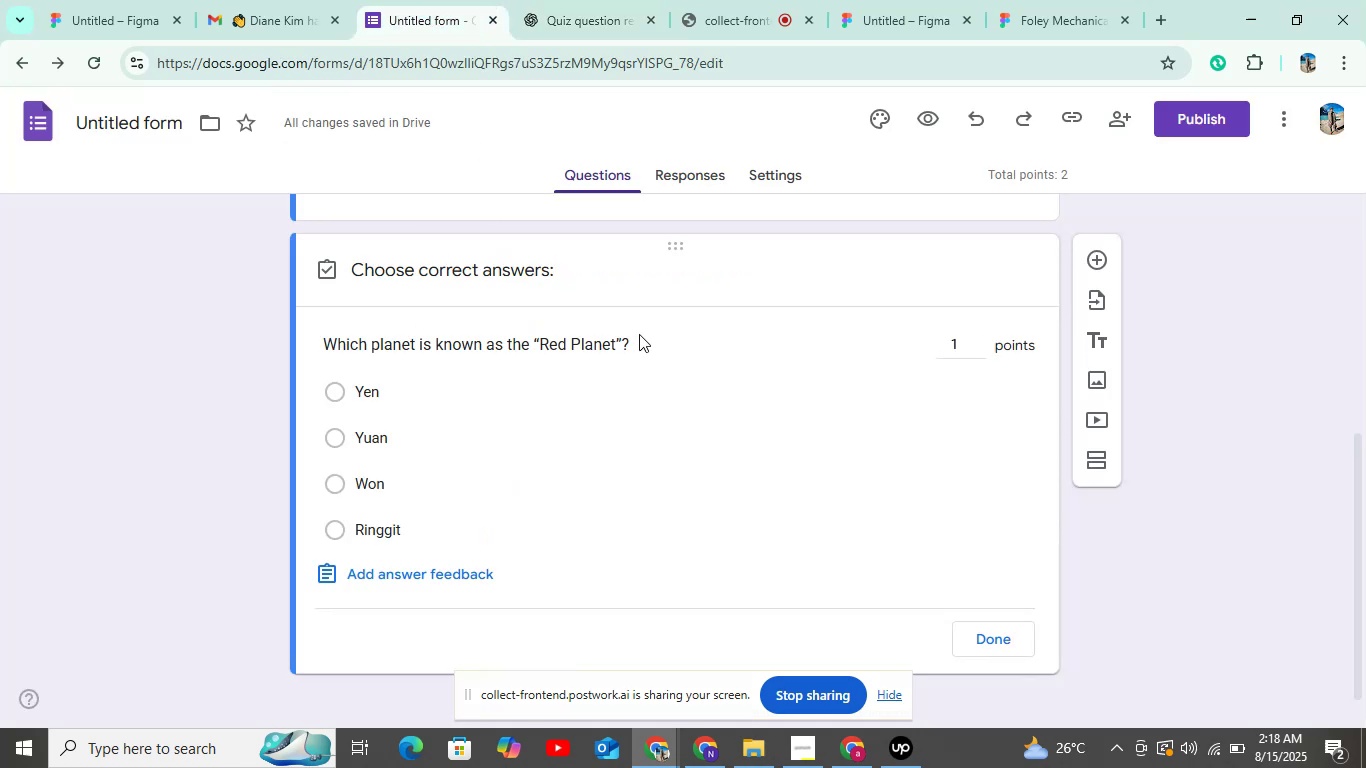 
left_click([639, 334])
 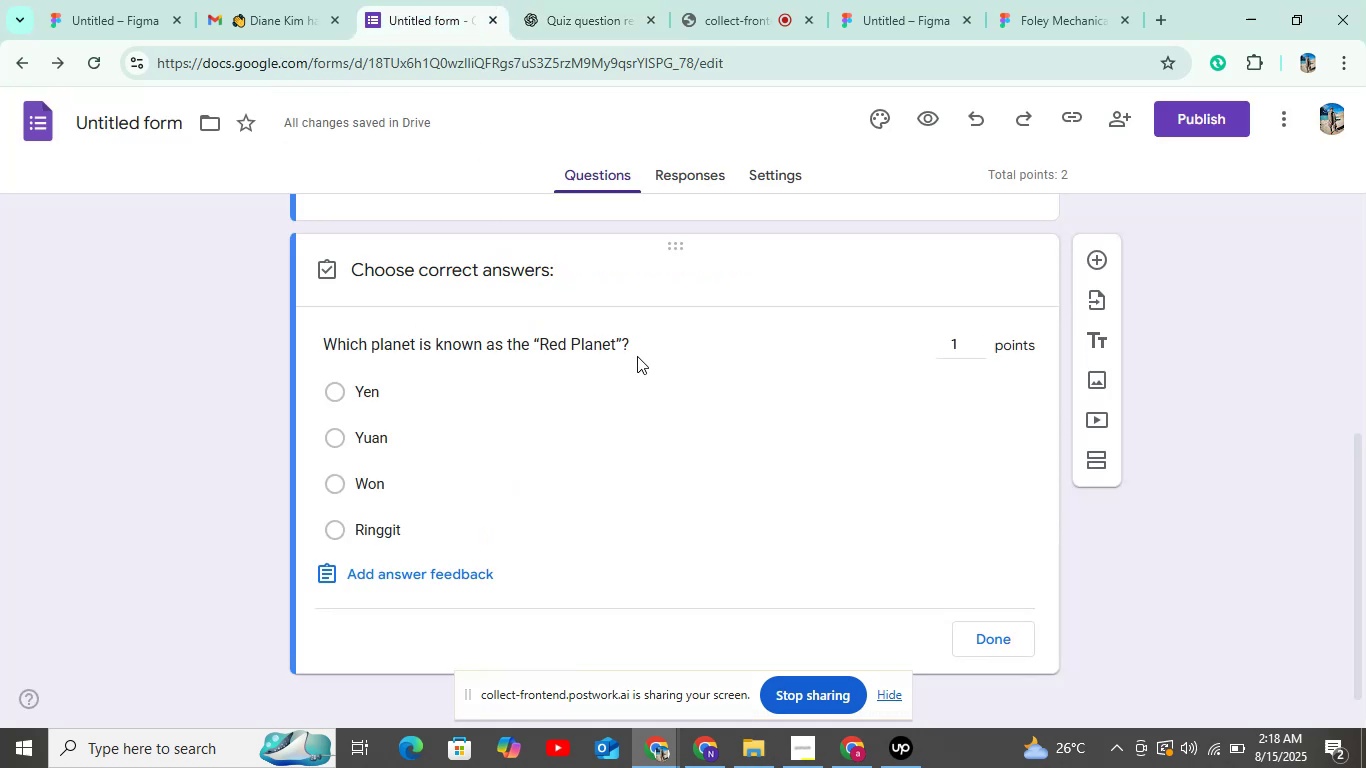 
left_click([637, 356])
 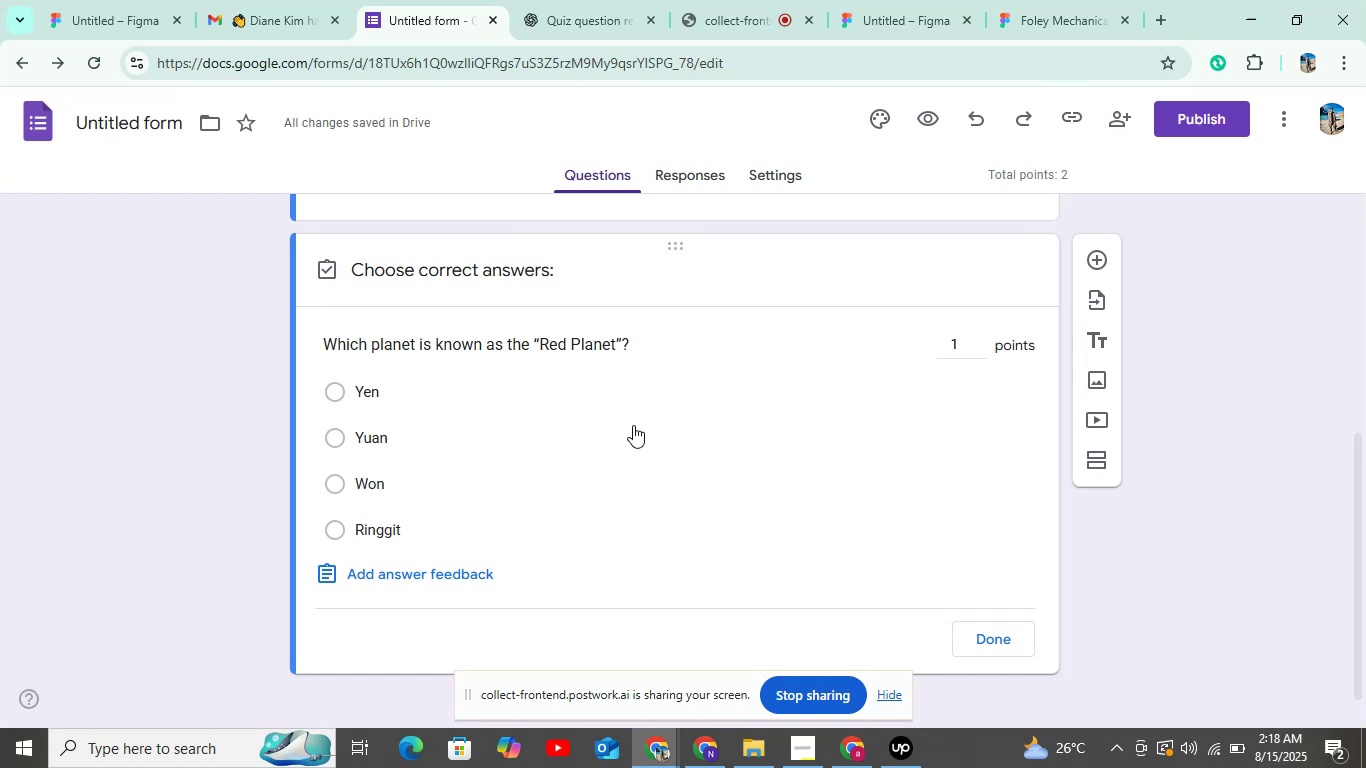 
left_click([633, 431])
 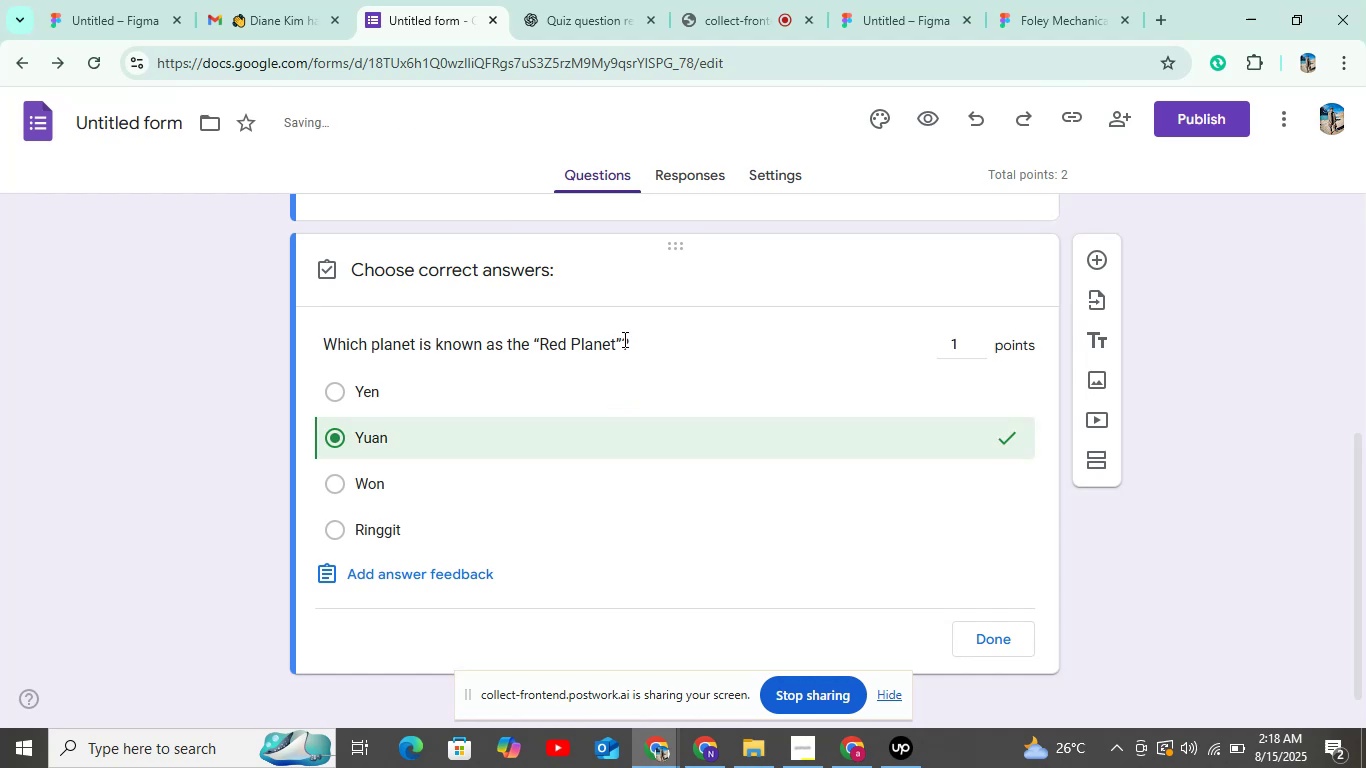 
left_click([624, 335])
 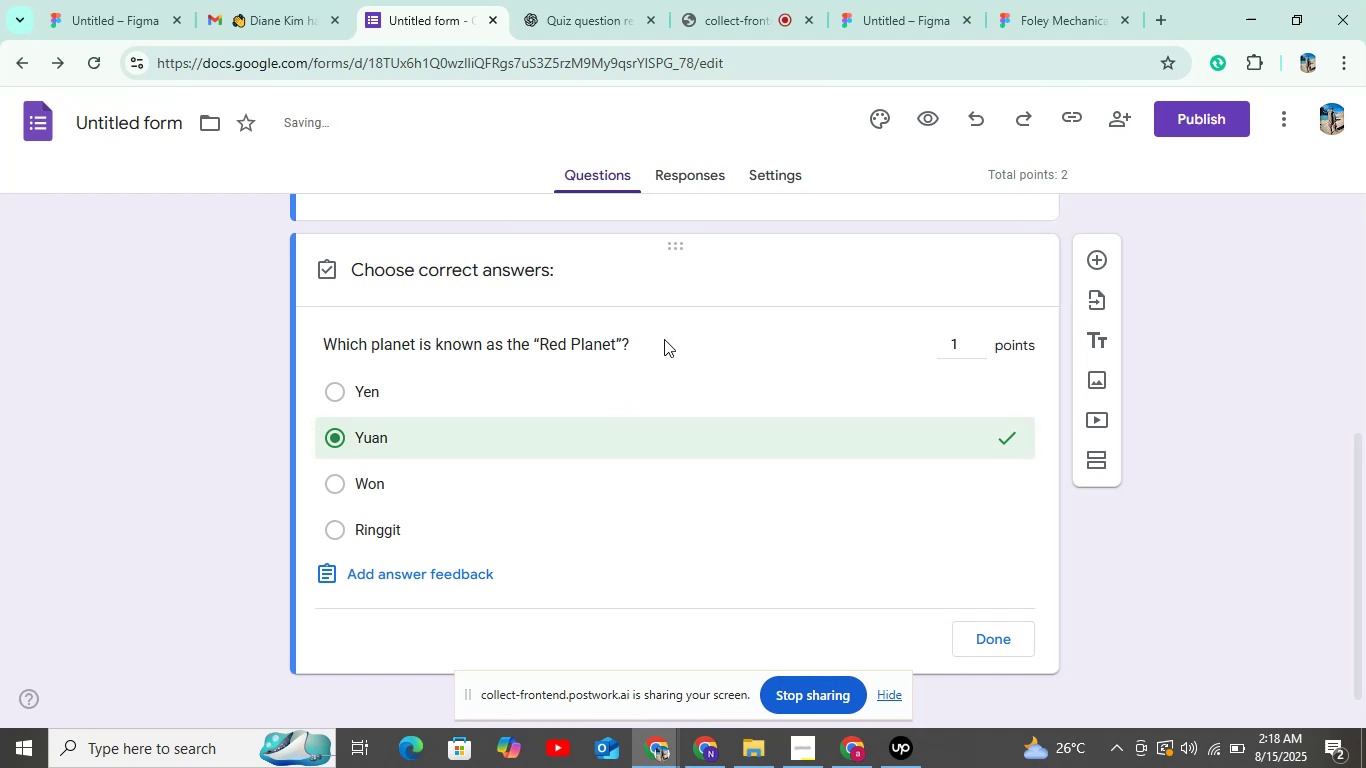 
left_click([664, 339])
 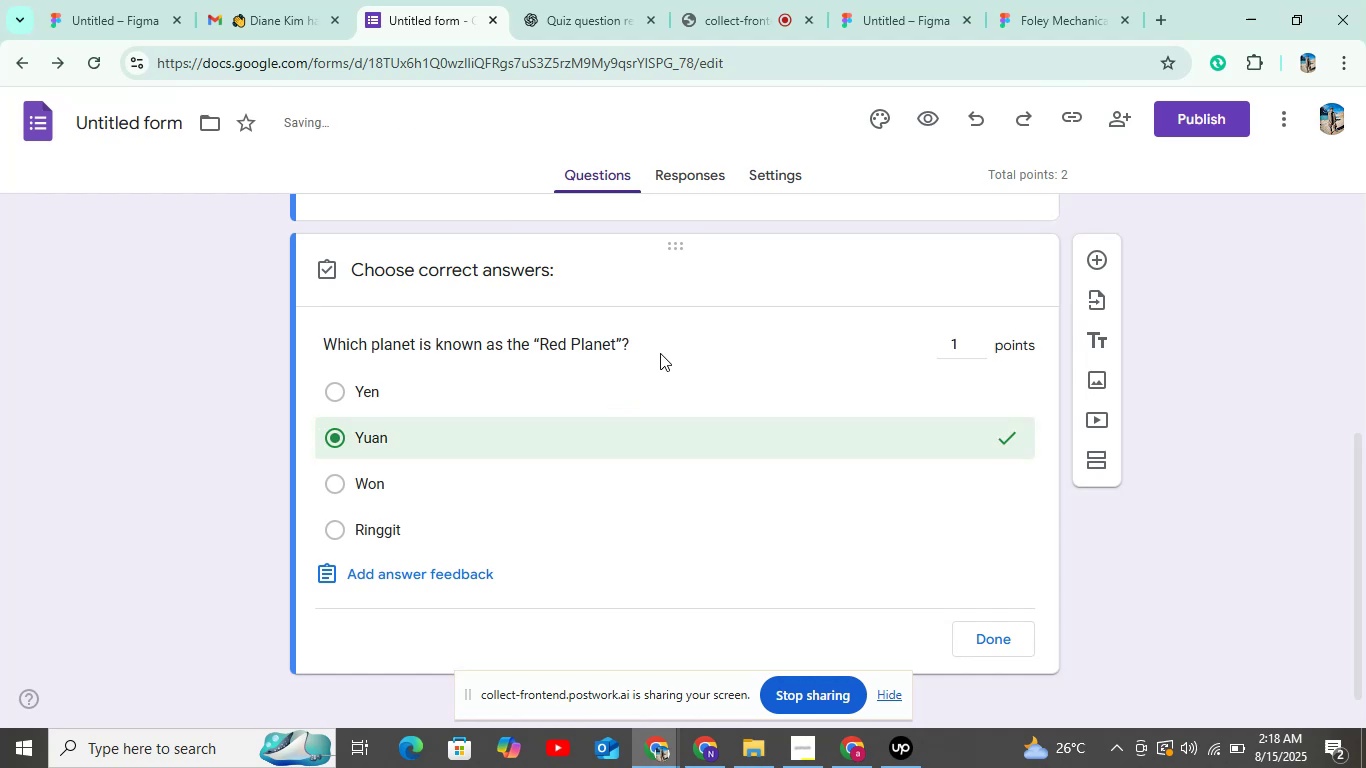 
left_click([651, 352])
 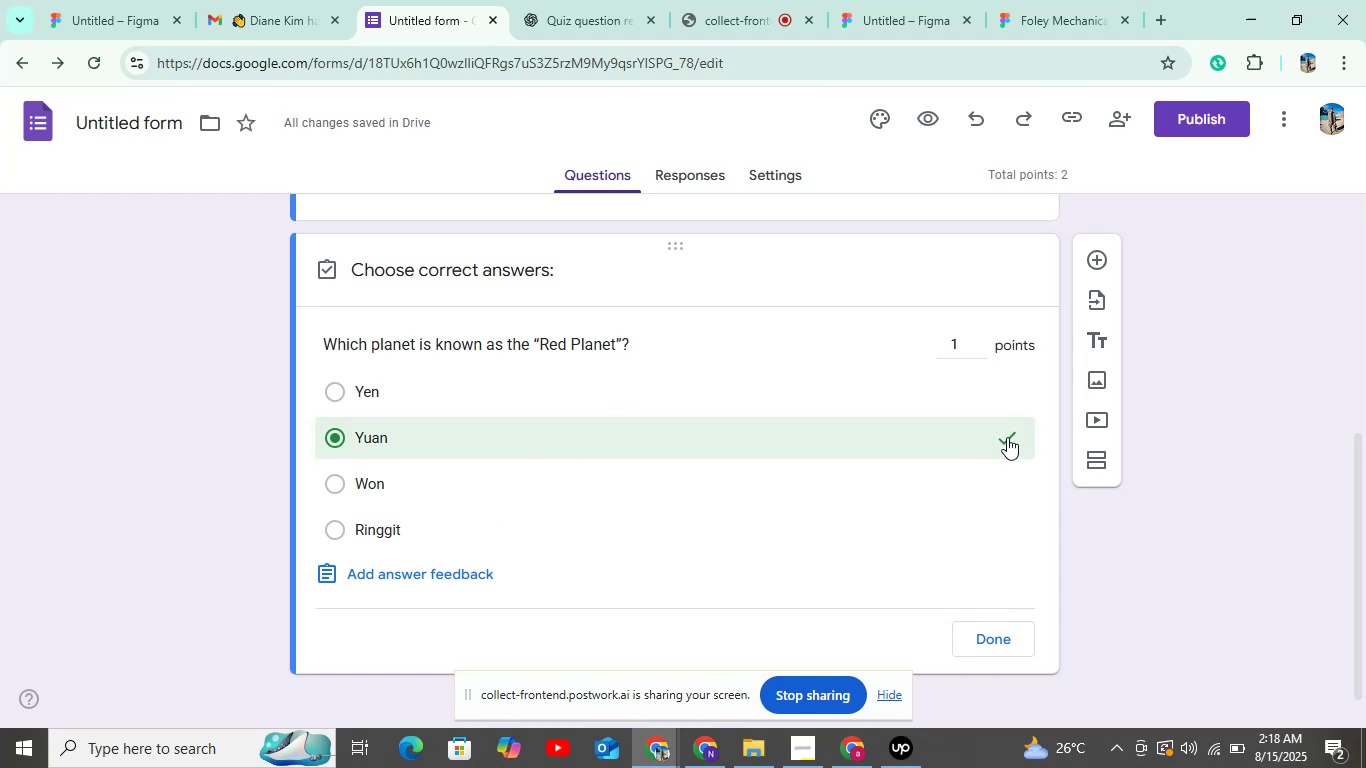 
left_click([996, 344])
 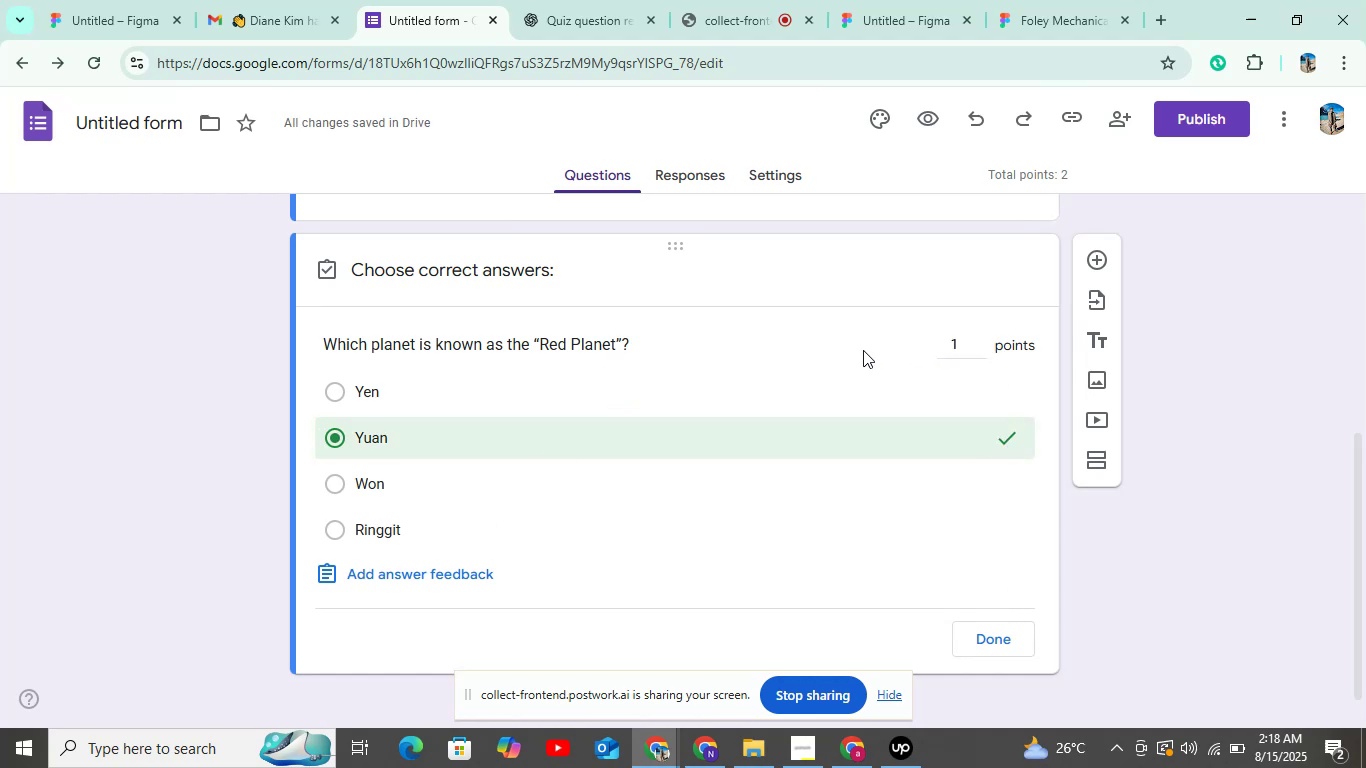 
double_click([645, 350])
 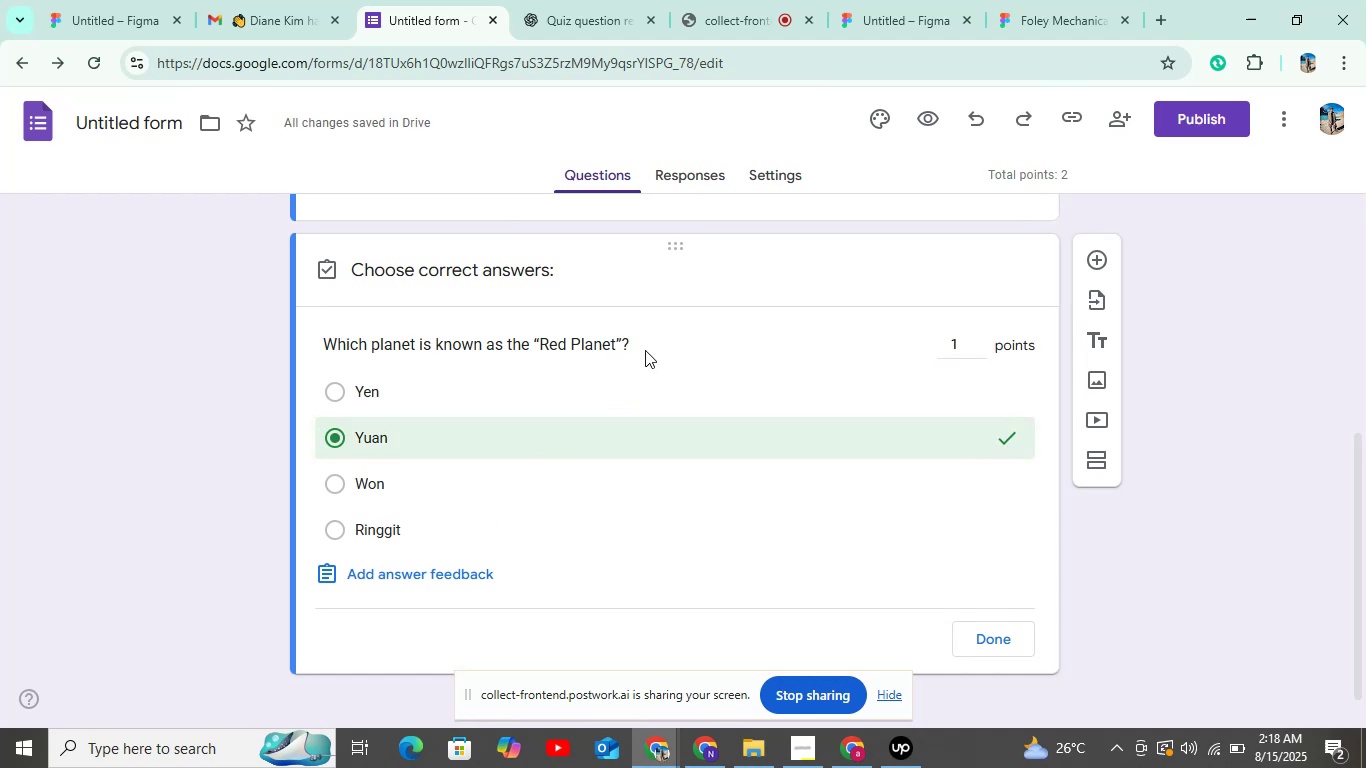 
triple_click([645, 350])
 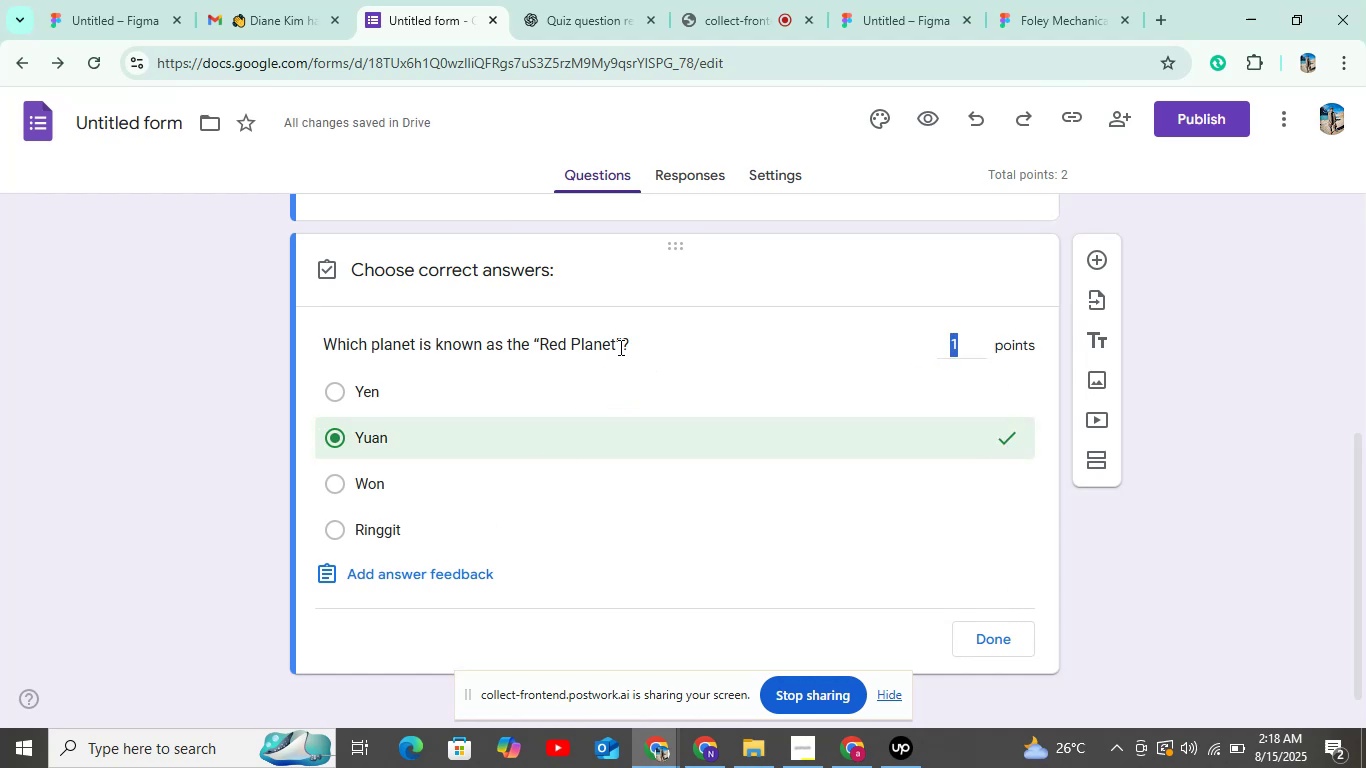 
triple_click([615, 347])
 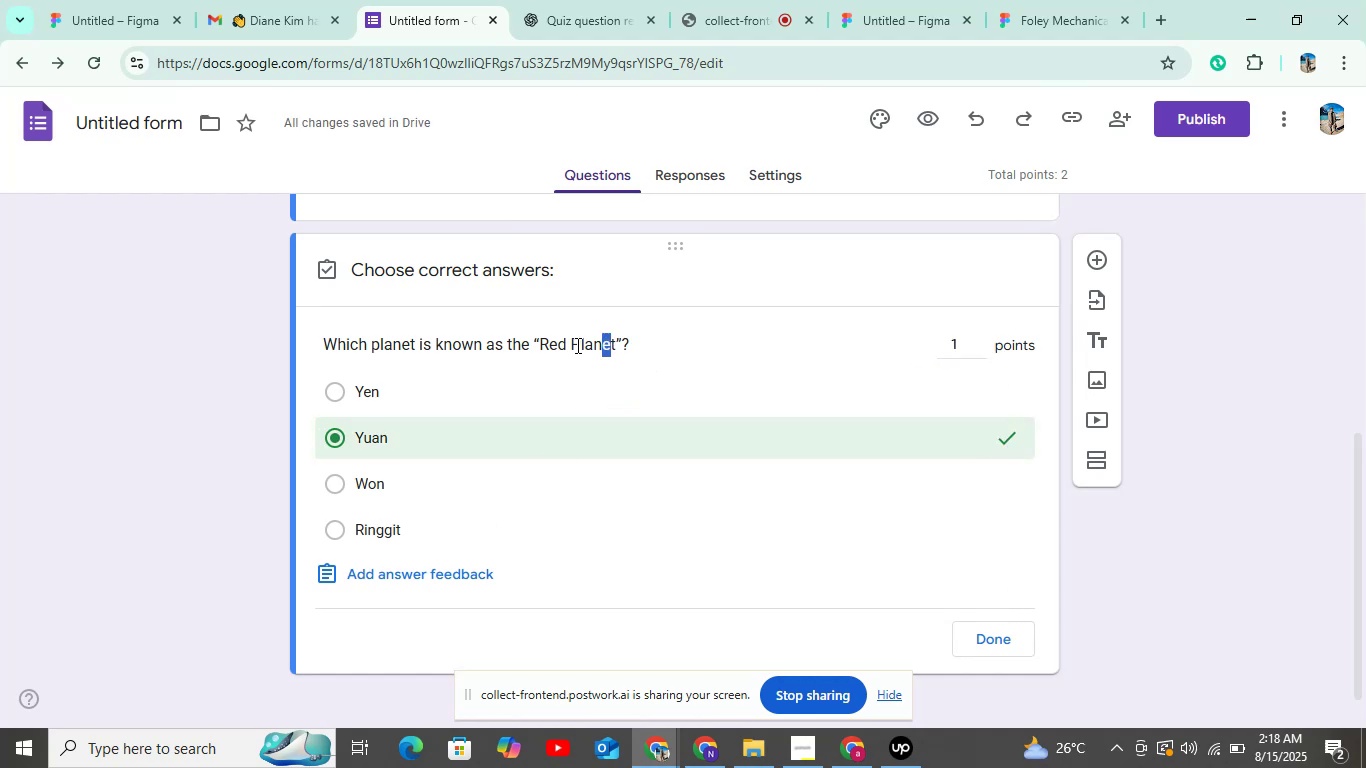 
triple_click([569, 344])
 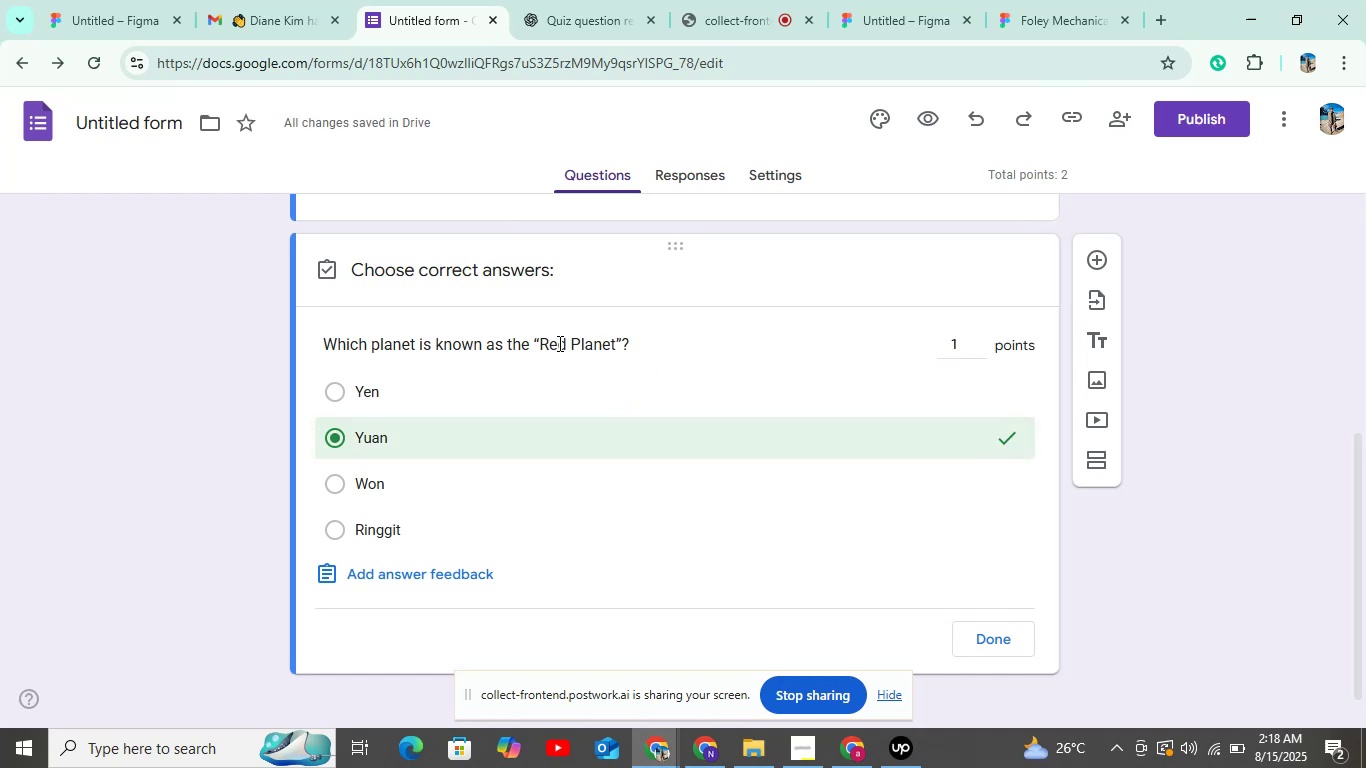 
triple_click([558, 343])
 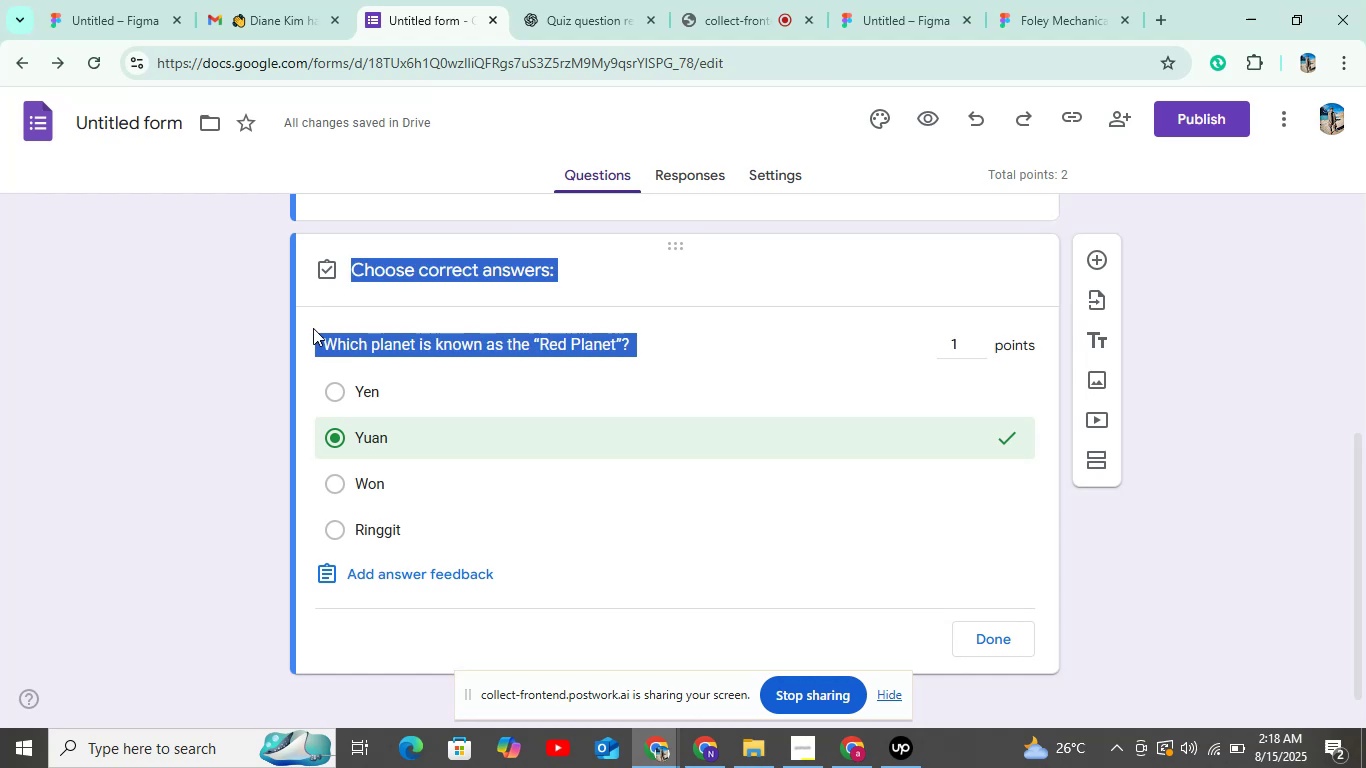 
left_click([691, 331])
 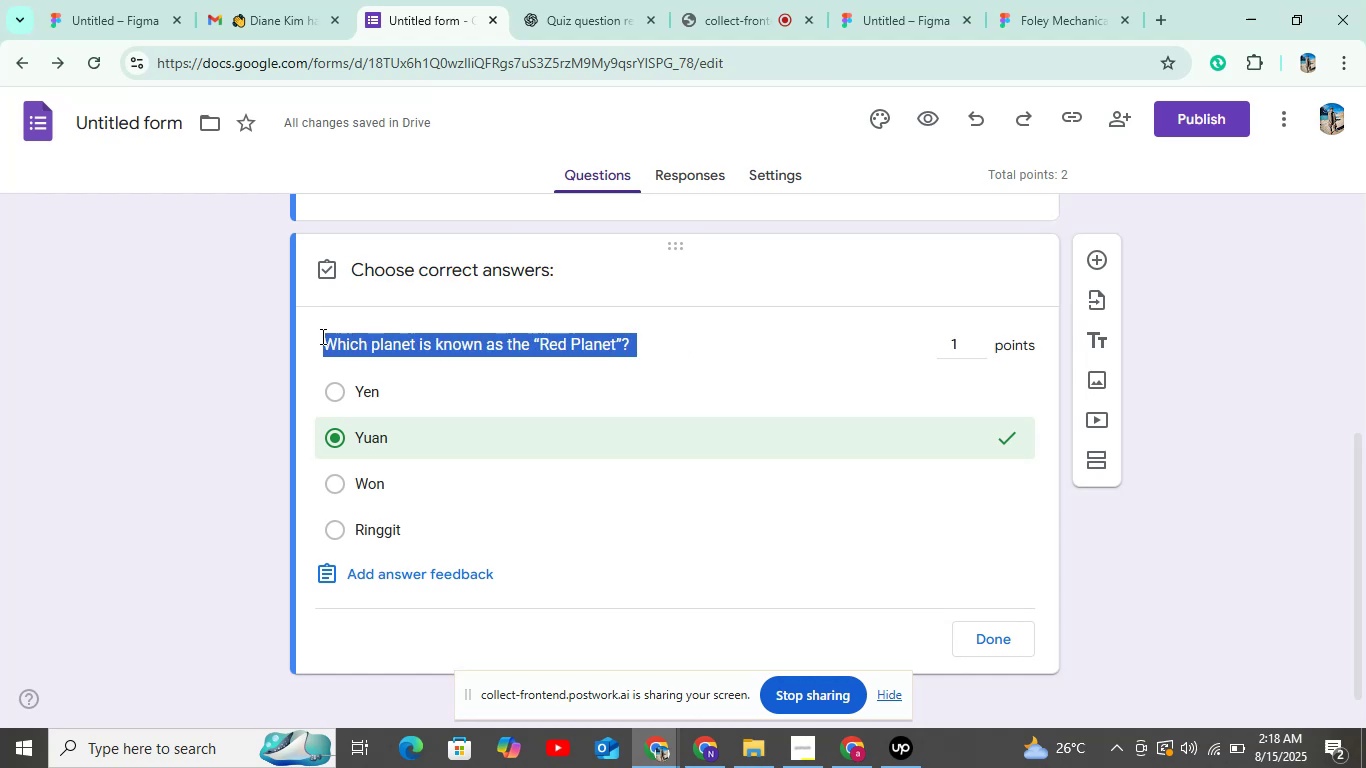 
key(Control+V)
 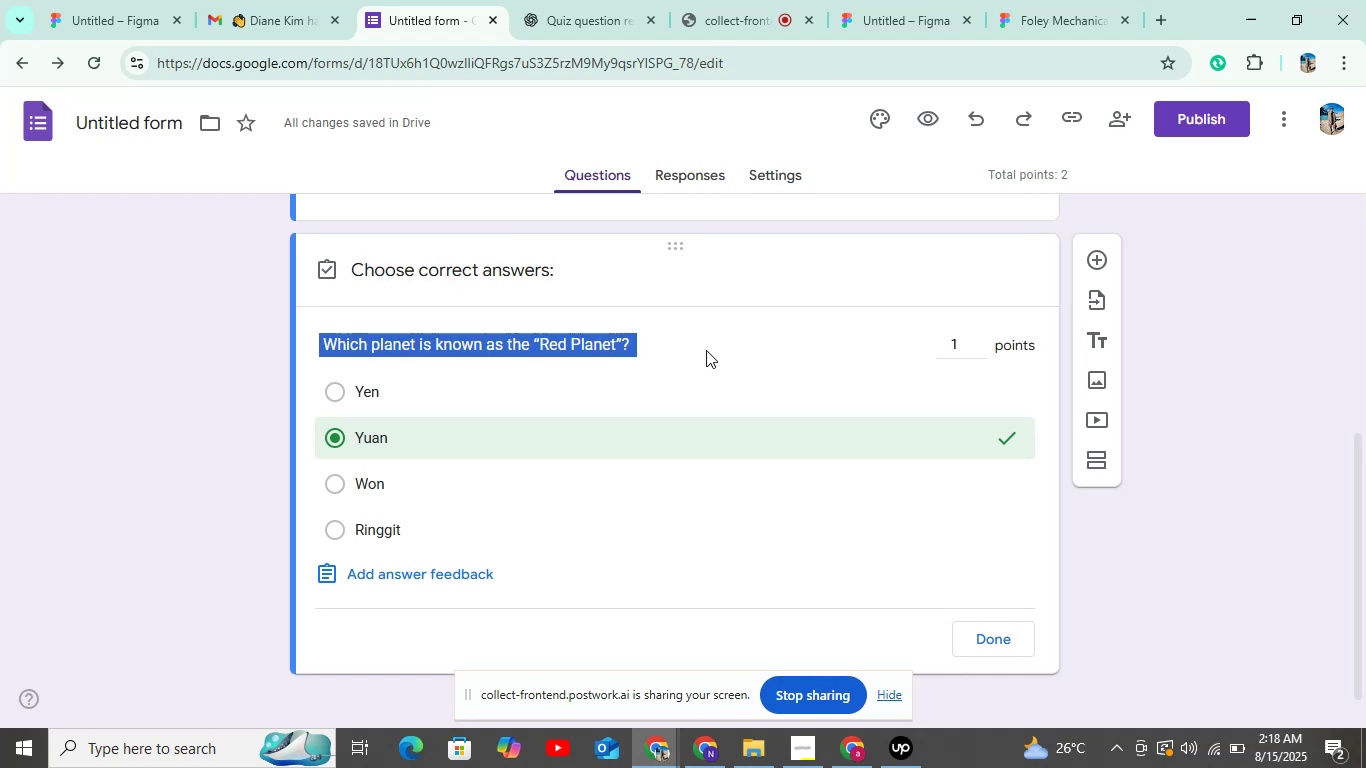 
key(Backspace)
 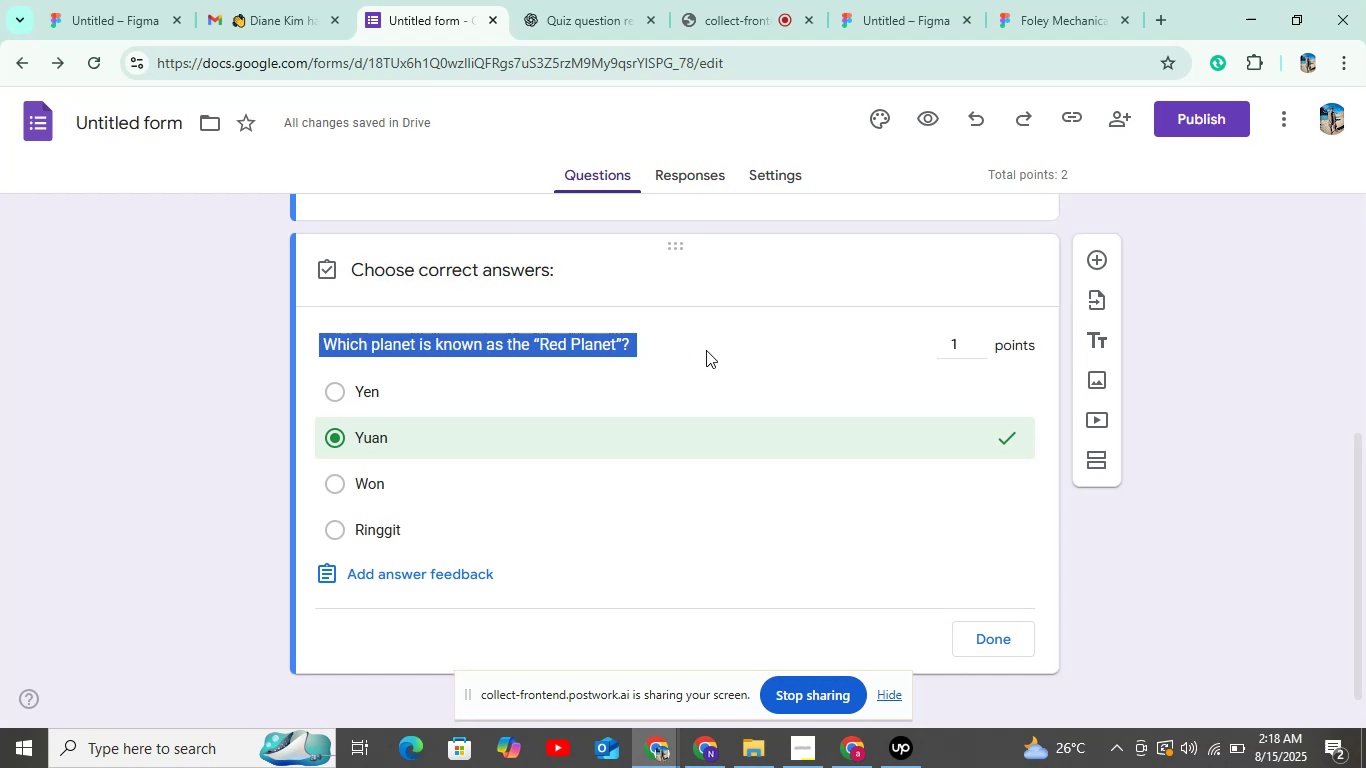 
key(Backspace)
 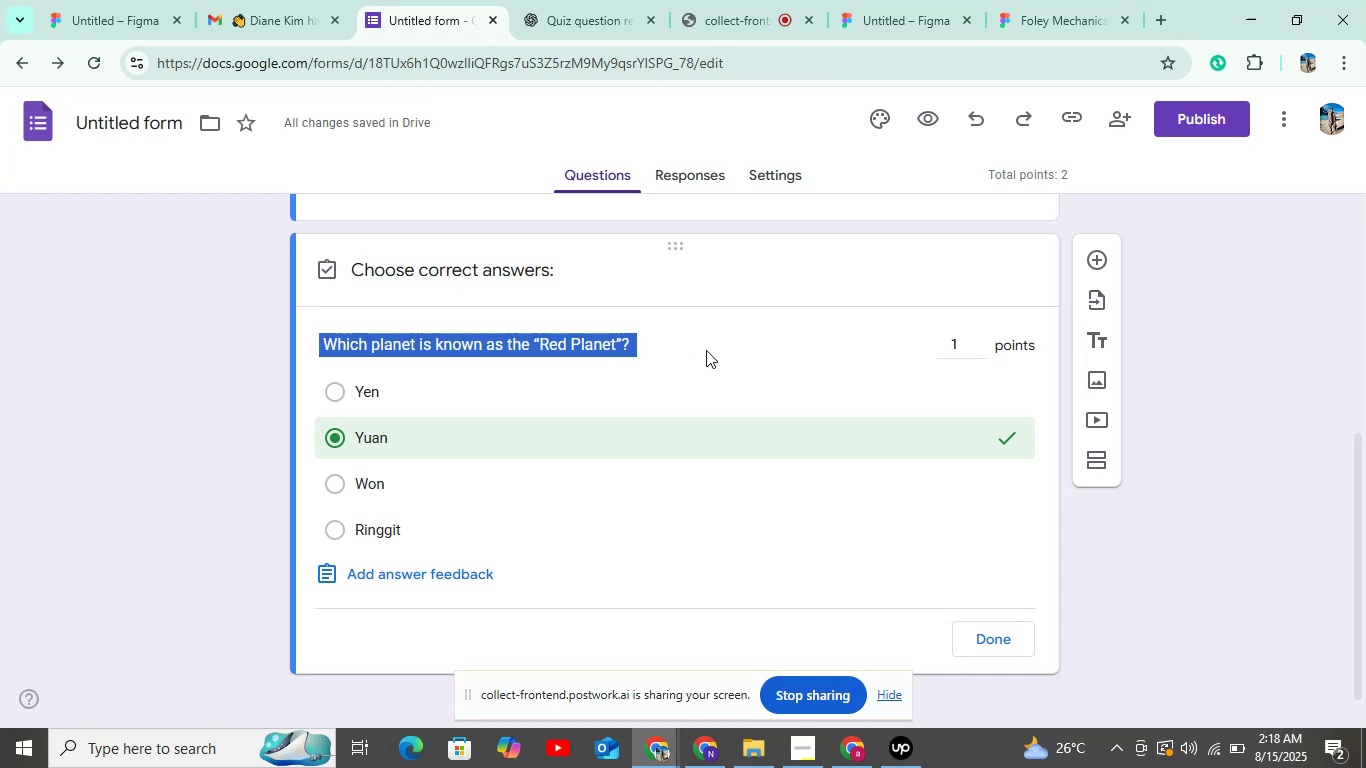 
key(Backspace)
 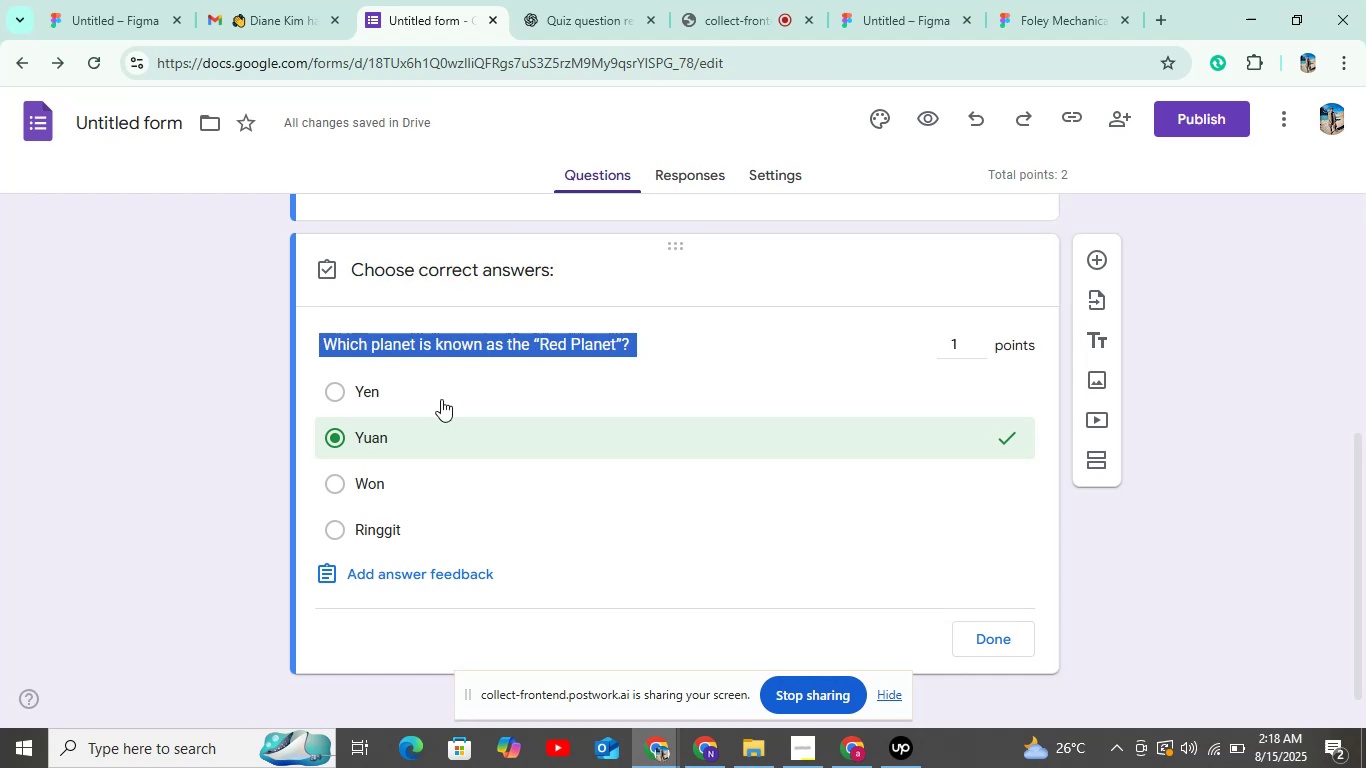 
left_click([511, 359])
 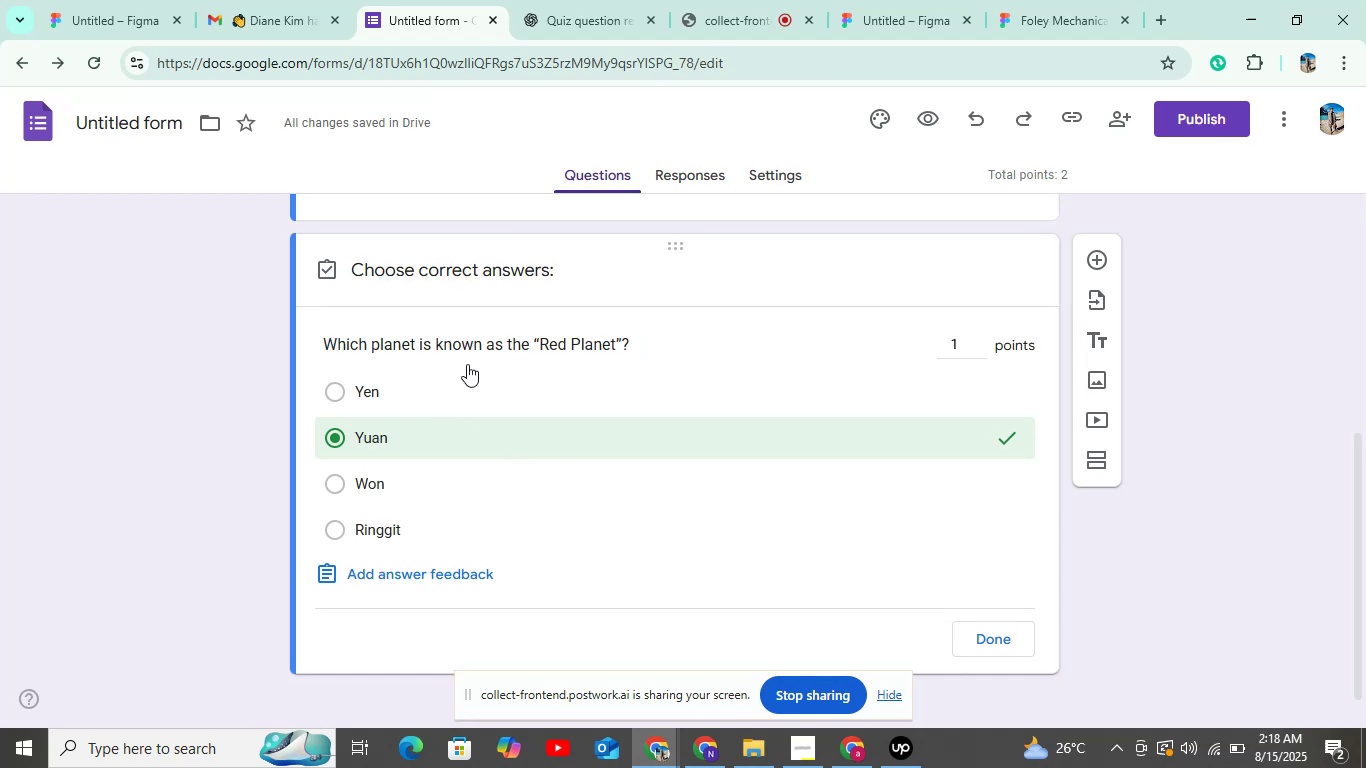 
scroll: coordinate [941, 656], scroll_direction: down, amount: 3.0
 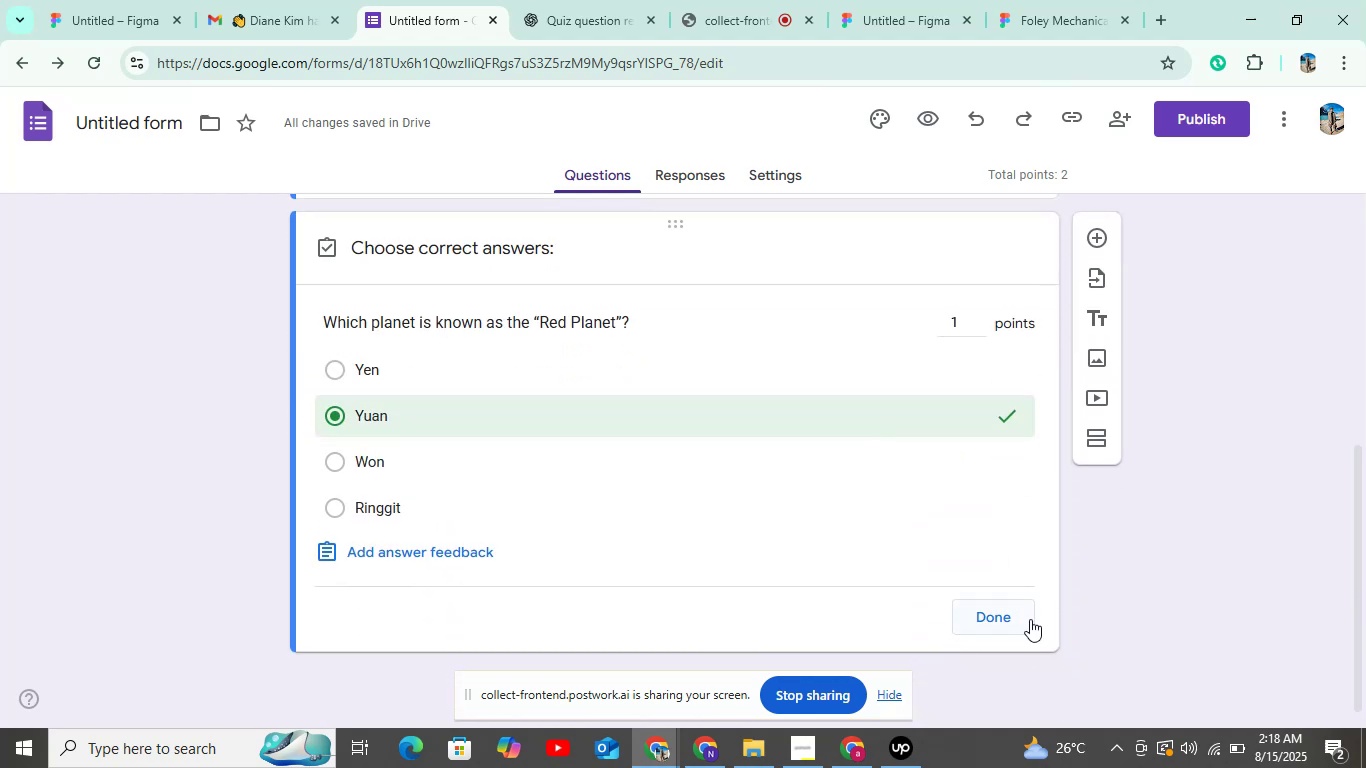 
scroll: coordinate [718, 498], scroll_direction: up, amount: 2.0
 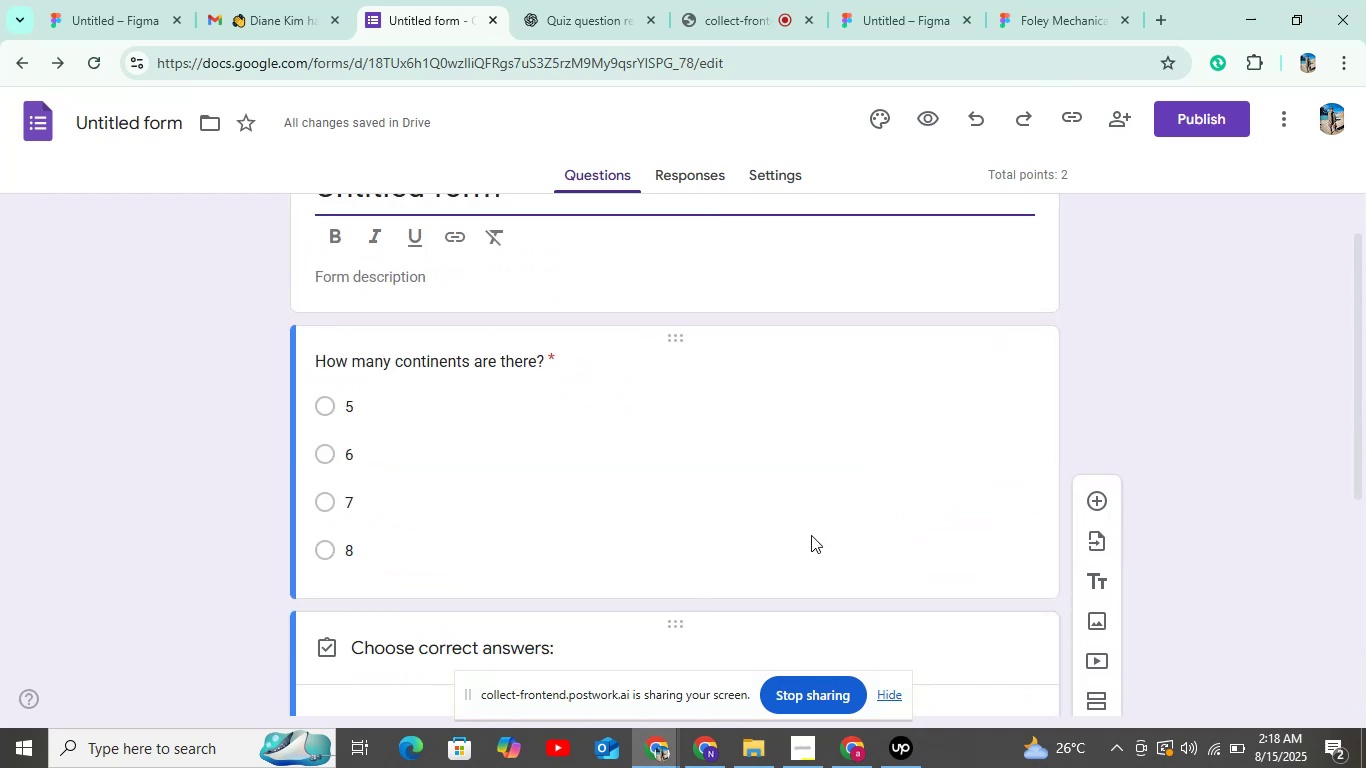 
left_click([811, 535])
 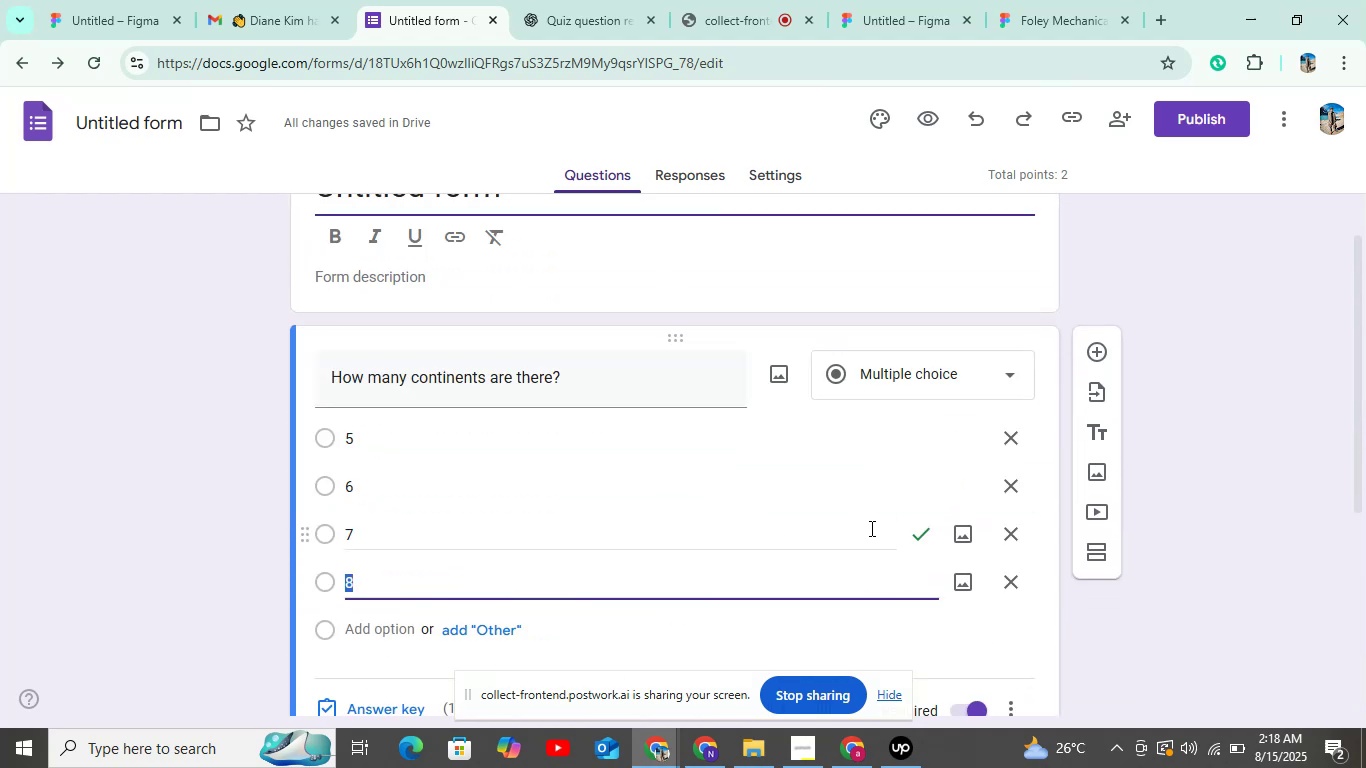 
scroll: coordinate [826, 503], scroll_direction: down, amount: 6.0
 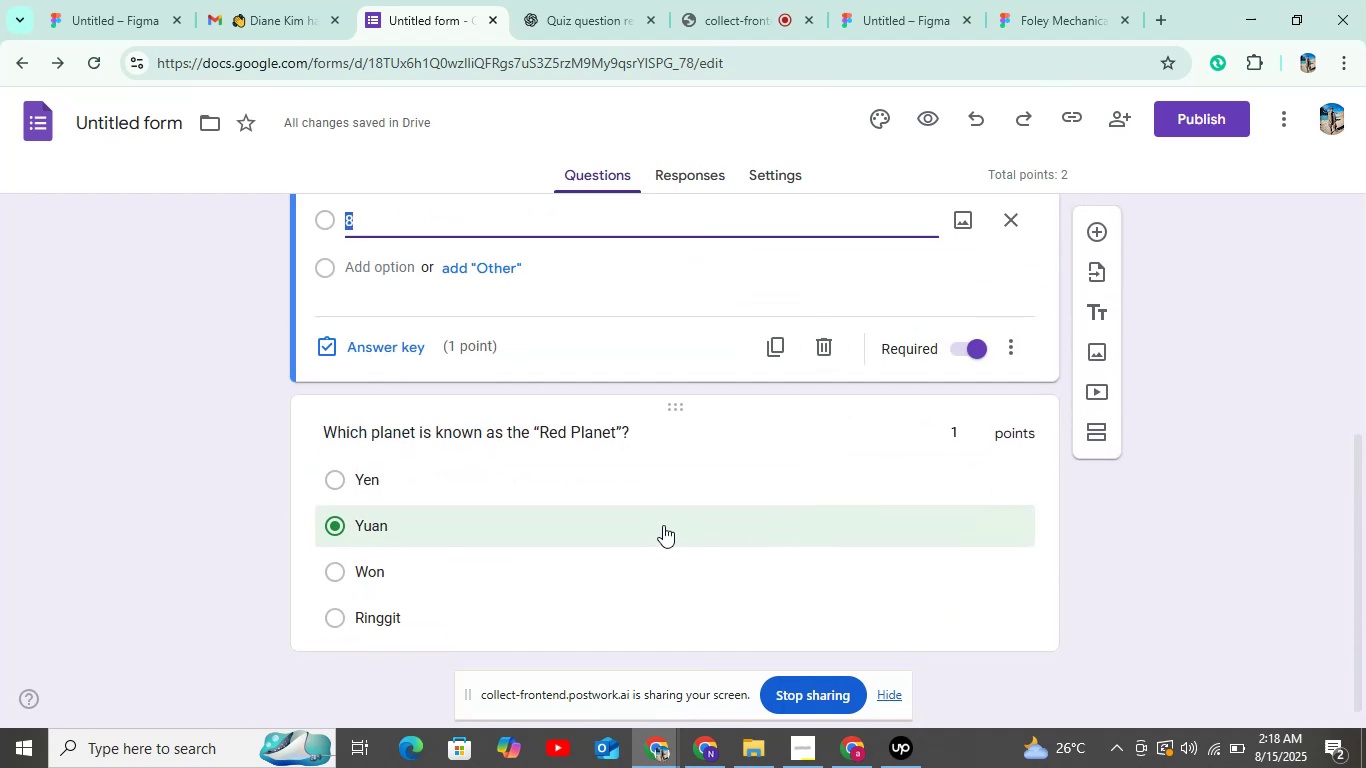 
left_click([664, 520])
 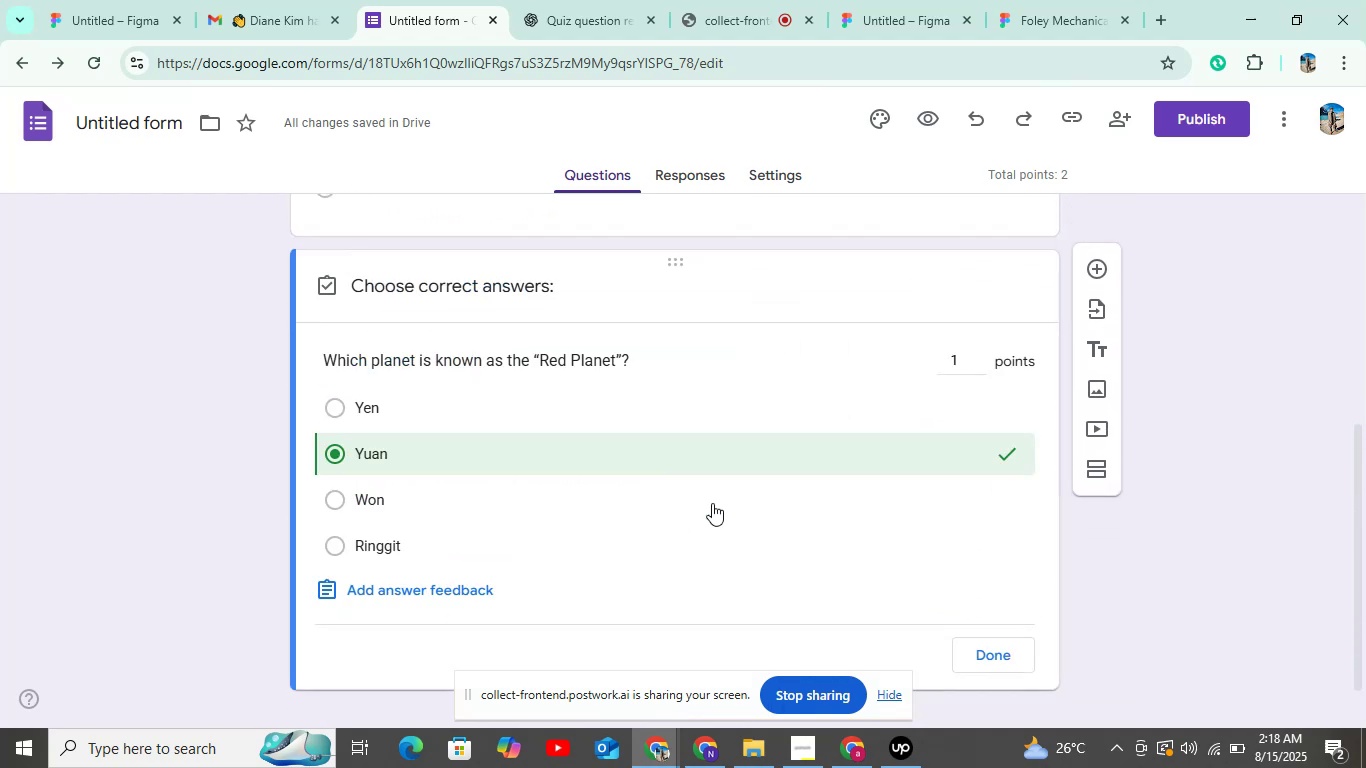 
scroll: coordinate [761, 508], scroll_direction: down, amount: 4.0
 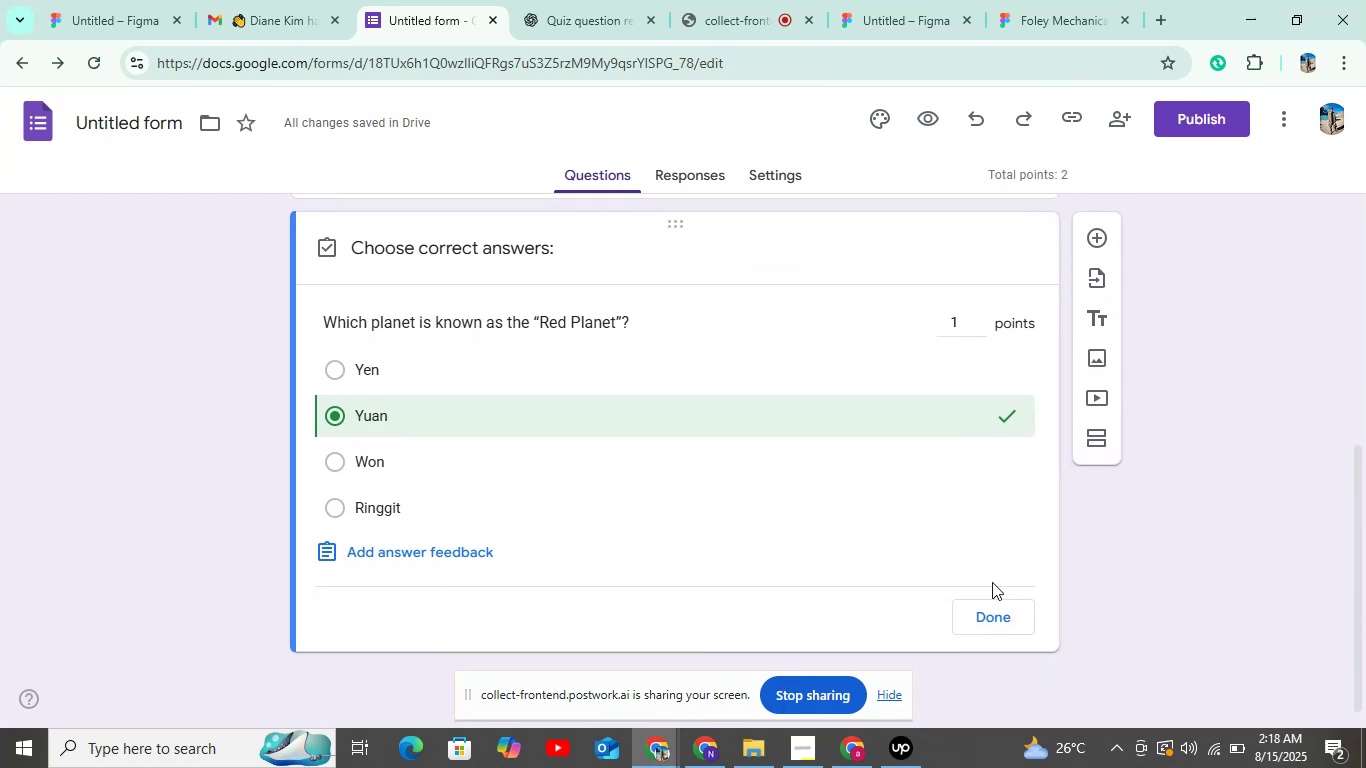 
left_click([1007, 629])
 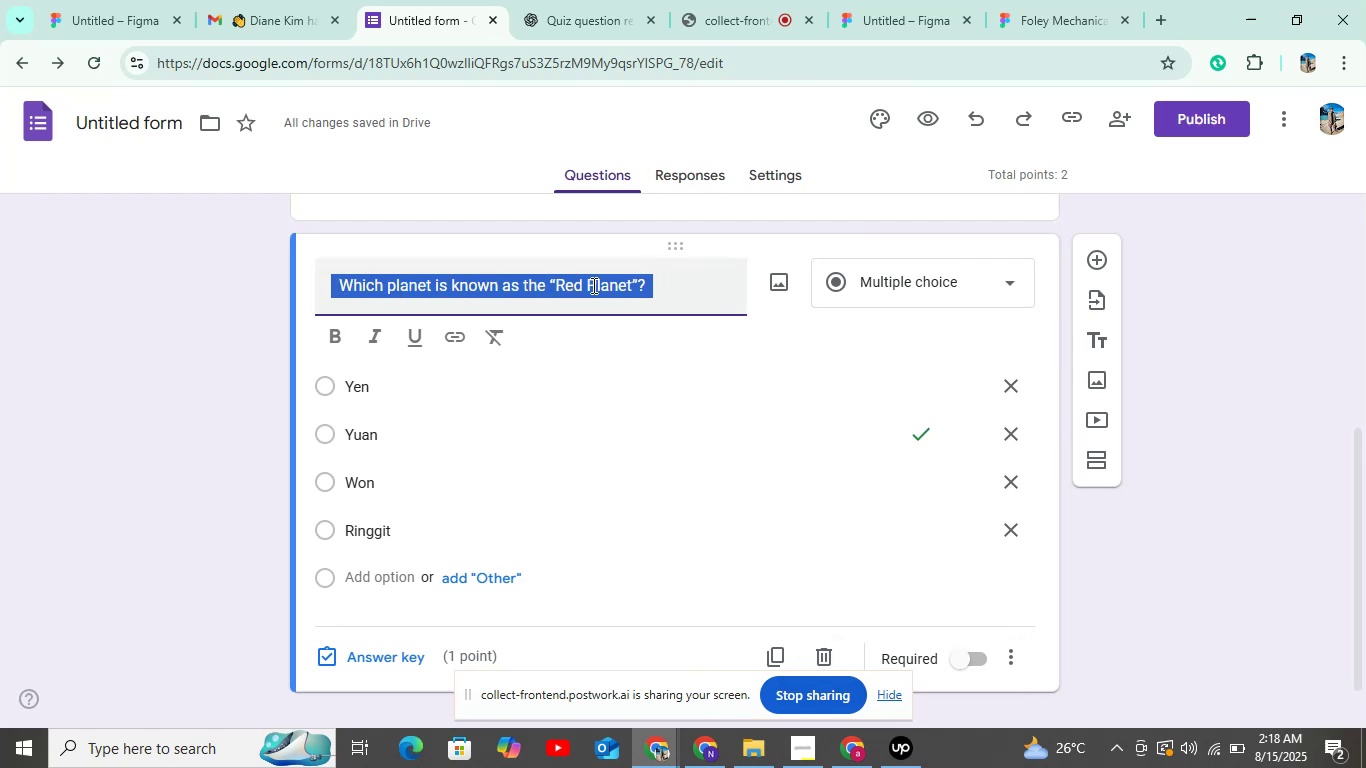 
wait(5.45)
 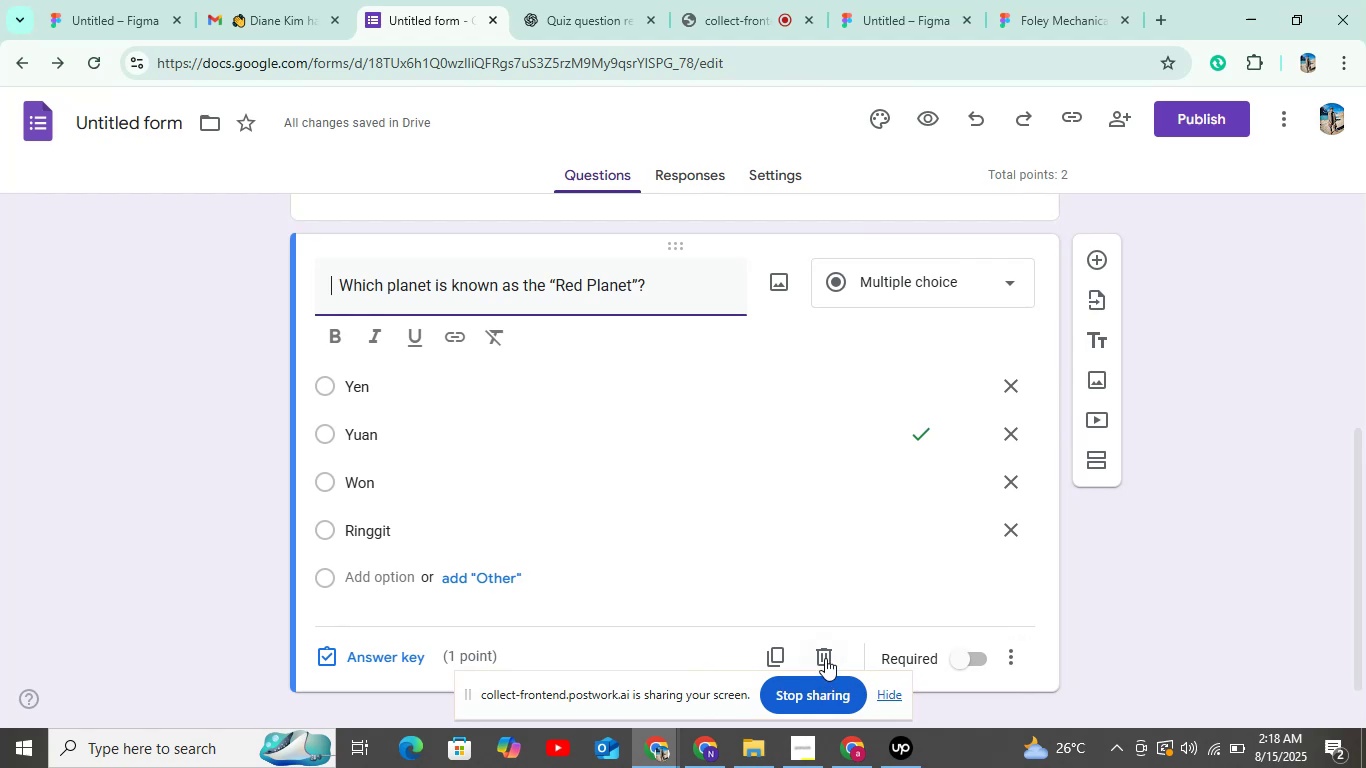 
key(Control+V)
 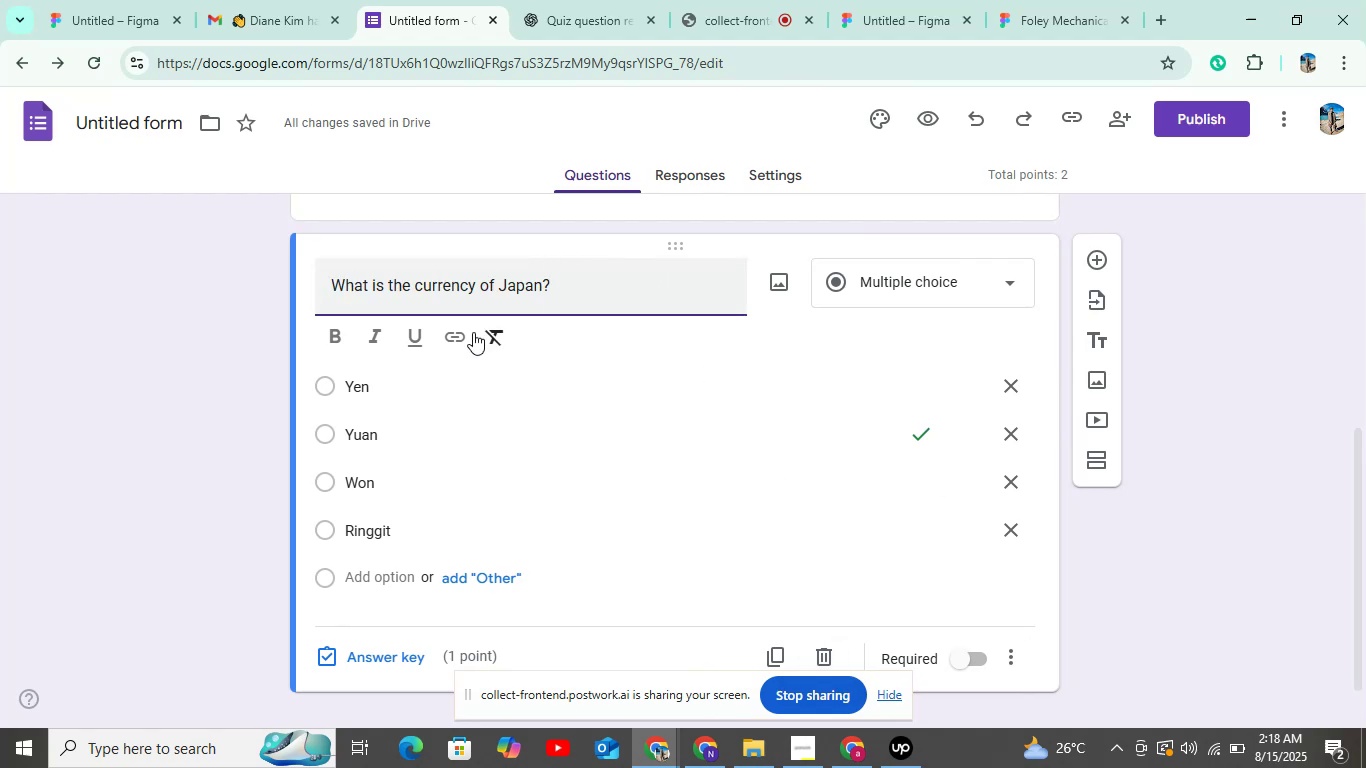 
scroll: coordinate [463, 439], scroll_direction: down, amount: 2.0
 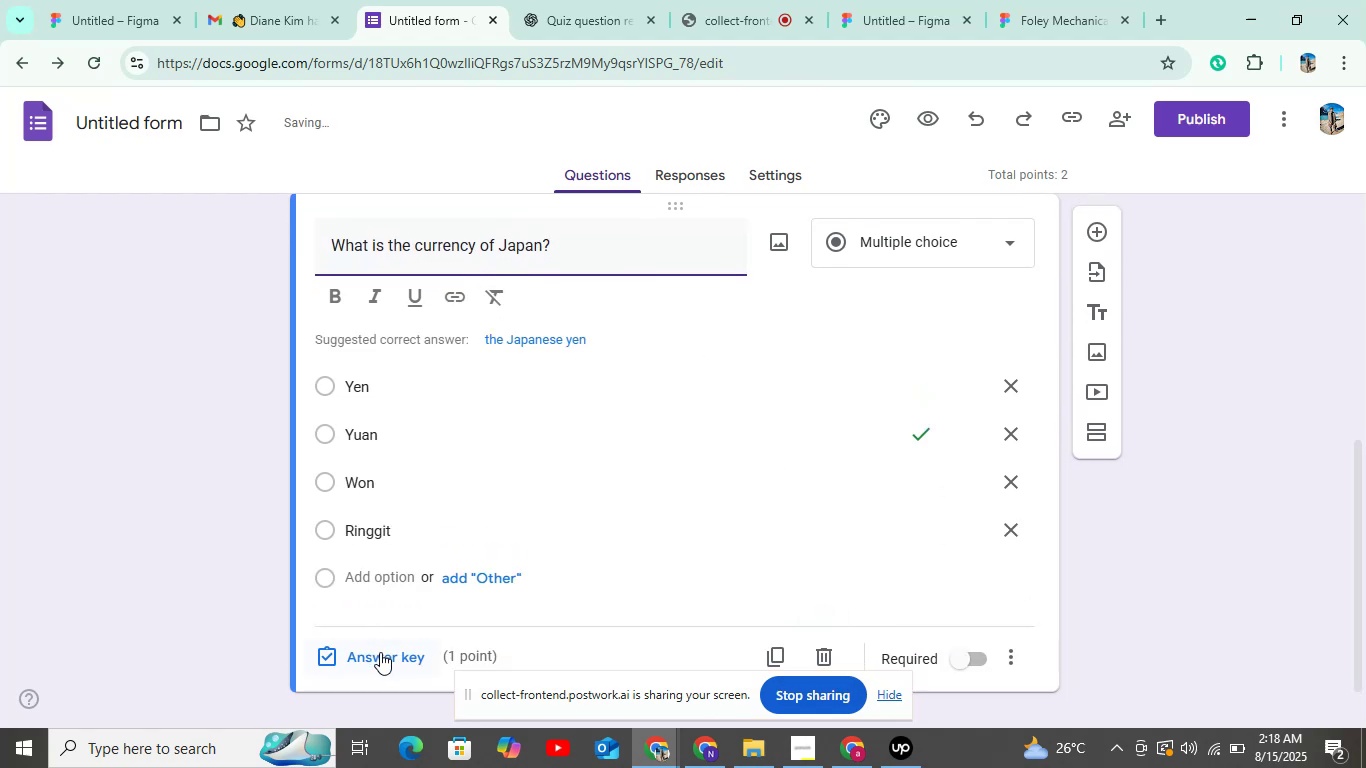 
left_click([394, 652])
 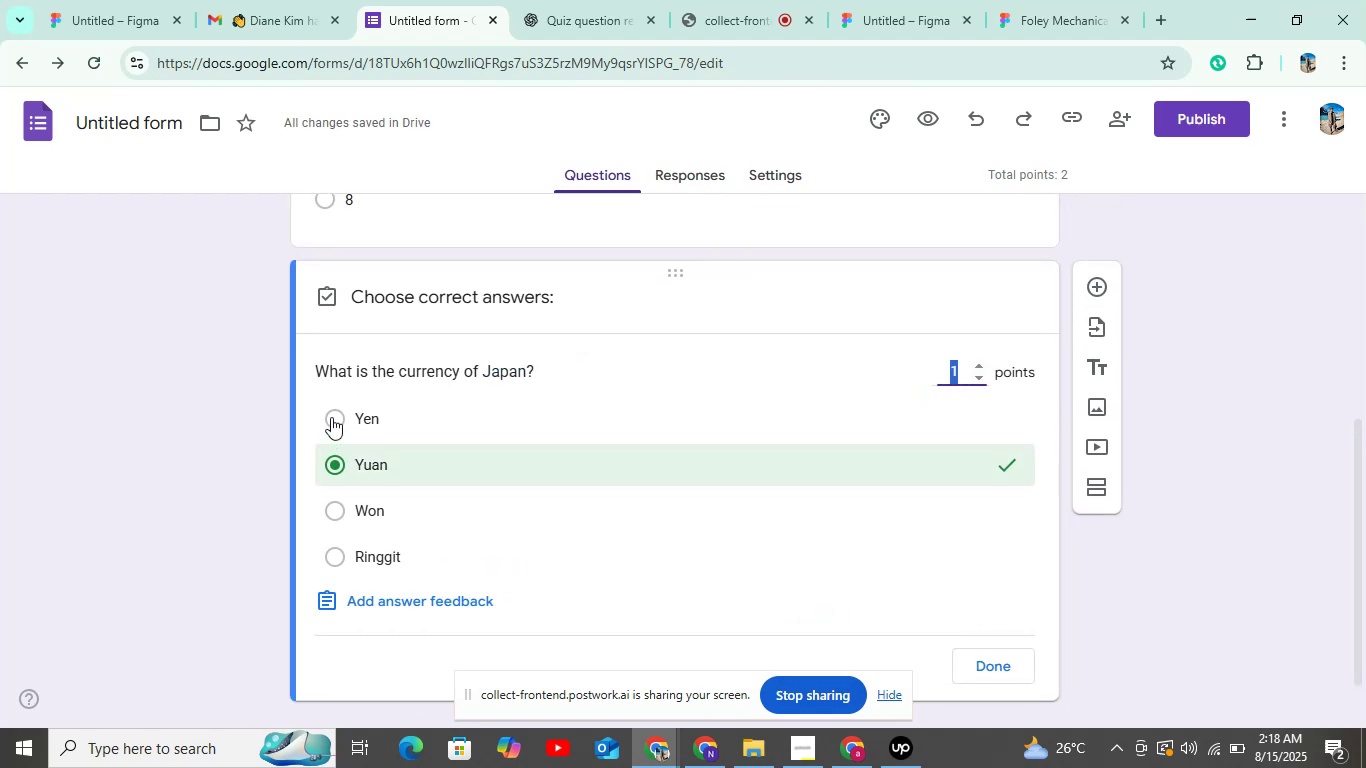 
left_click([331, 416])
 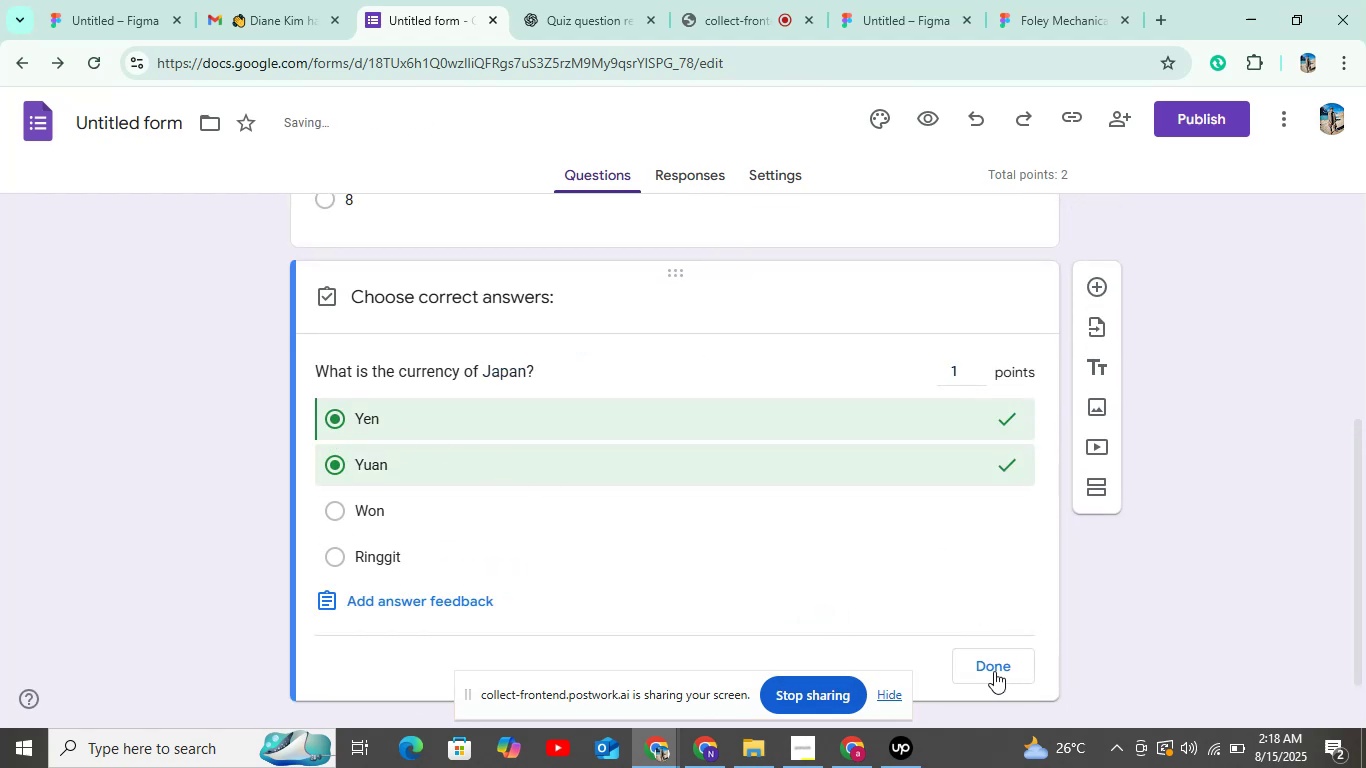 
left_click([994, 665])
 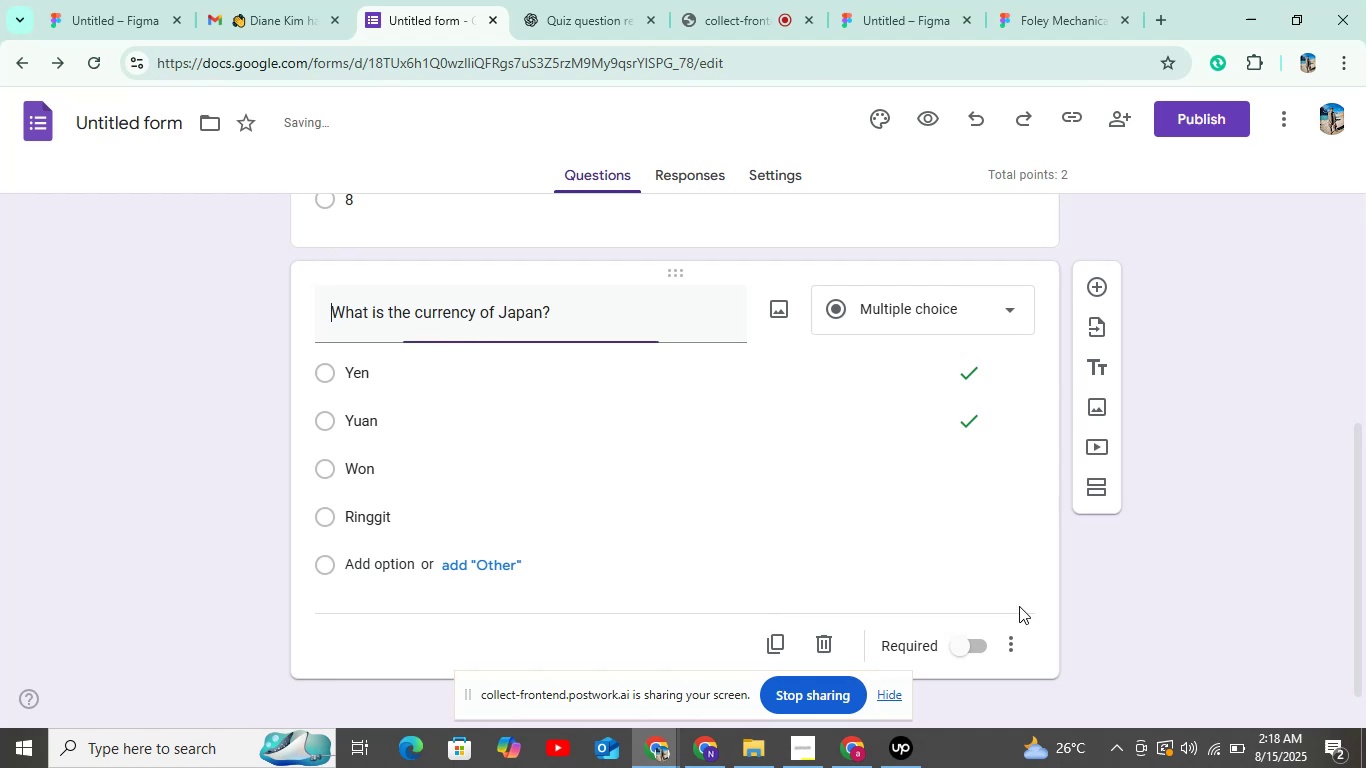 
scroll: coordinate [1006, 604], scroll_direction: down, amount: 3.0
 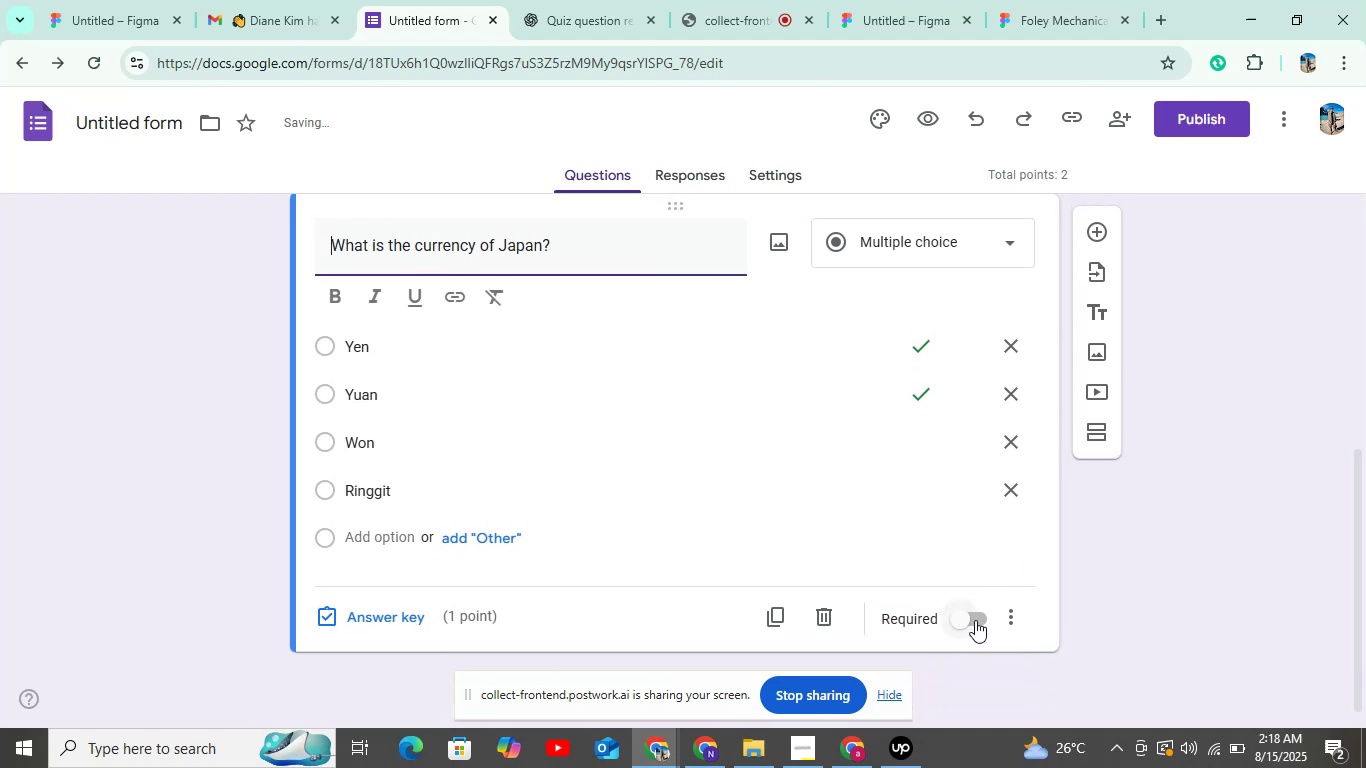 
left_click([975, 620])
 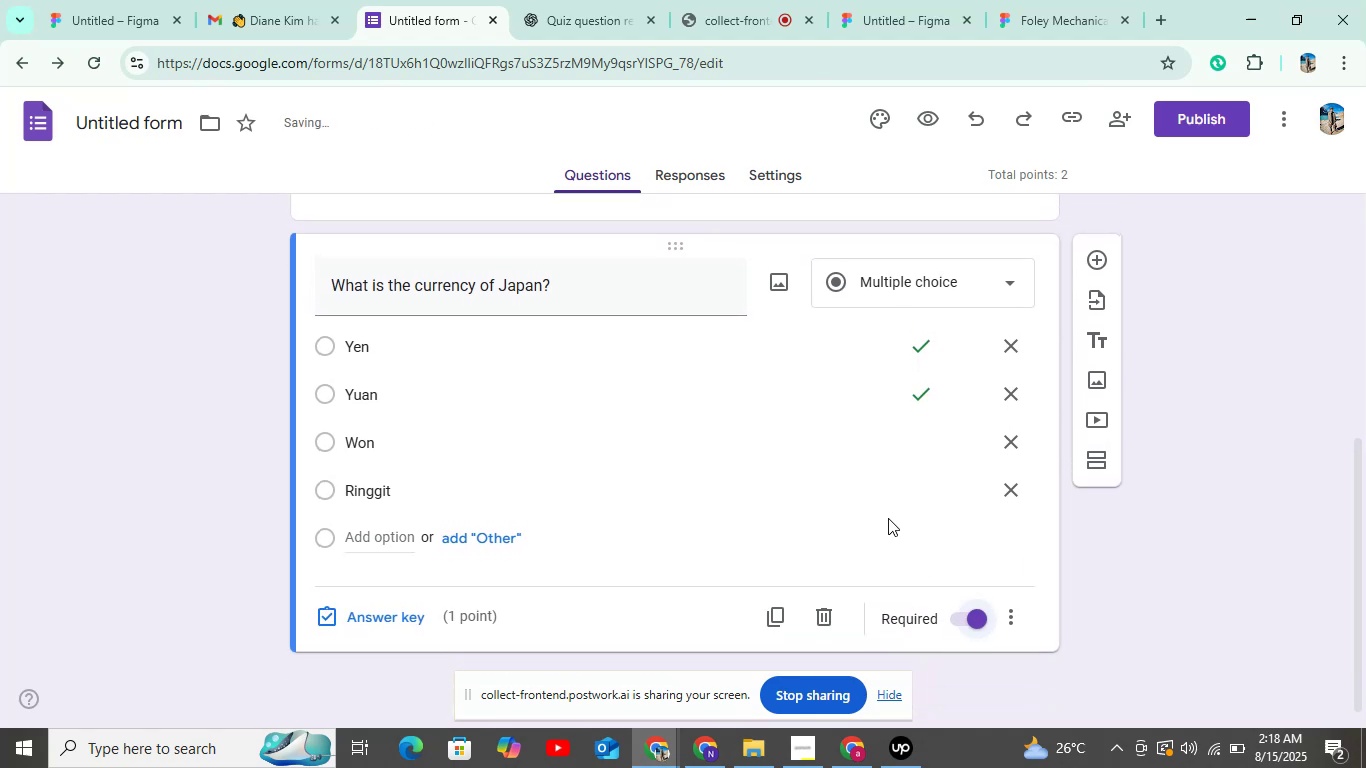 
scroll: coordinate [897, 523], scroll_direction: down, amount: 4.0
 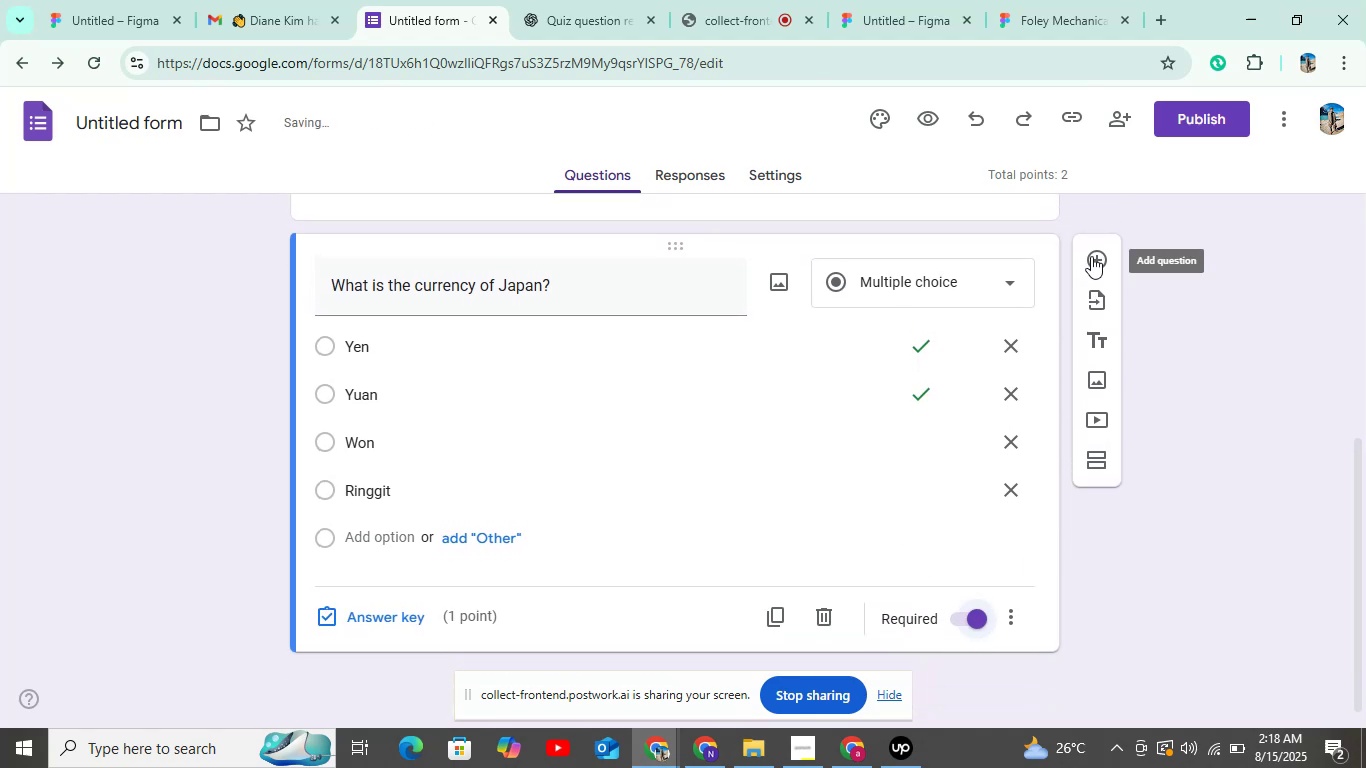 
left_click([1091, 252])
 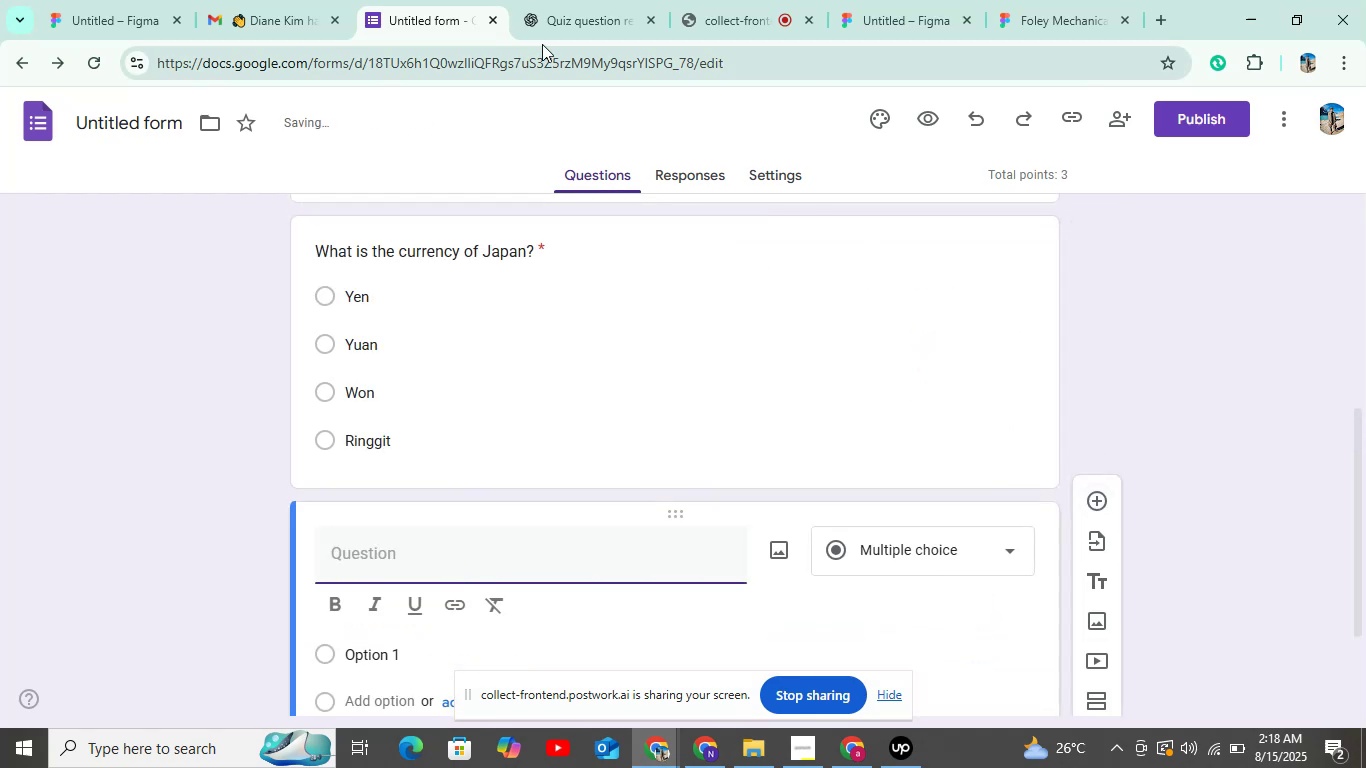 
left_click([571, 25])
 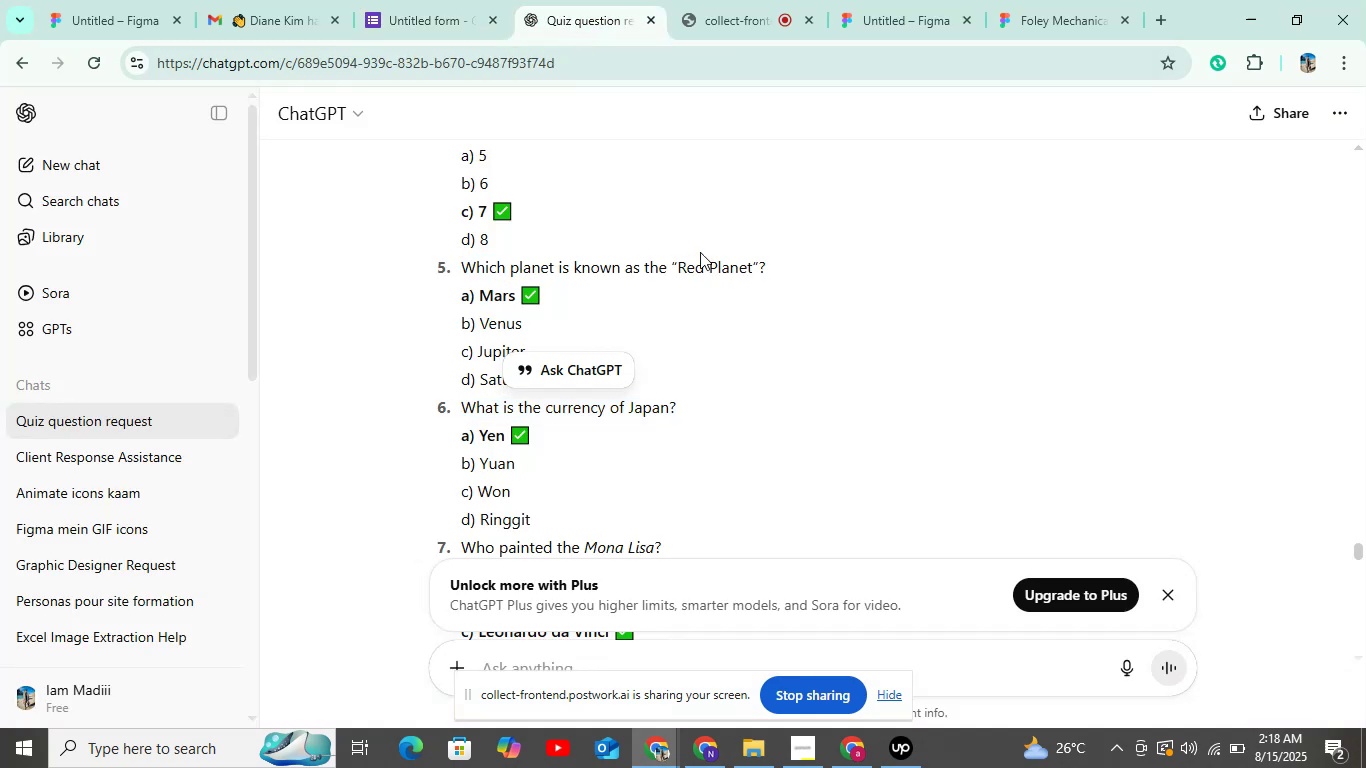 
key(Control+C)
 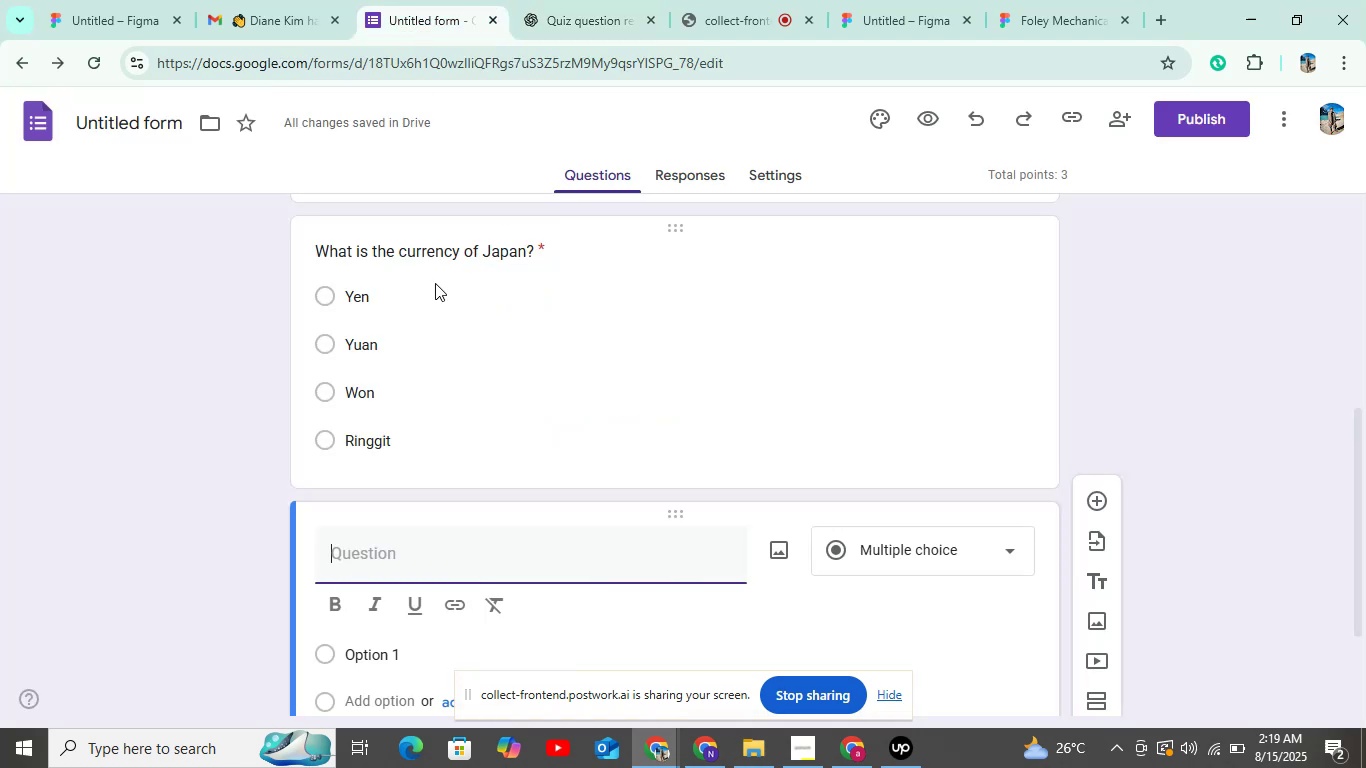 
key(Control+V)
 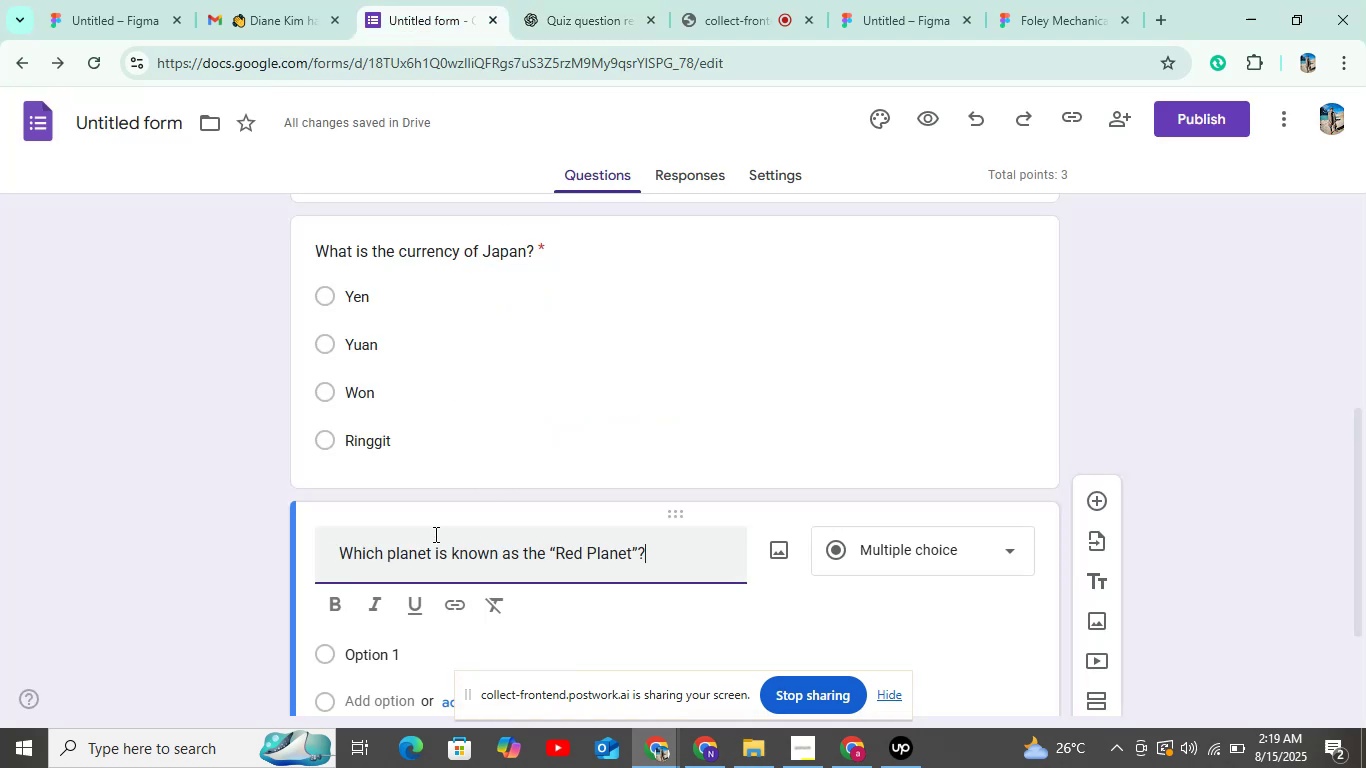 
scroll: coordinate [540, 443], scroll_direction: down, amount: 9.0
 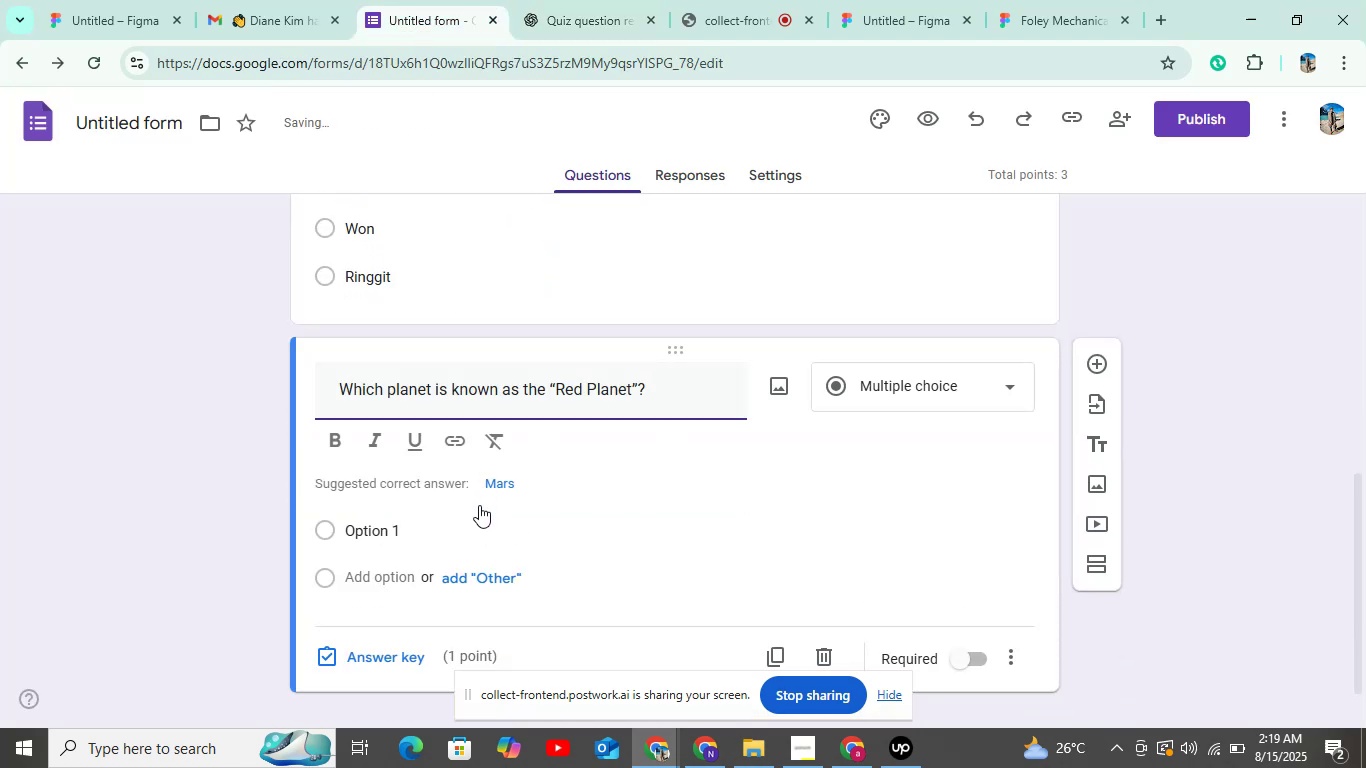 
left_click([484, 521])
 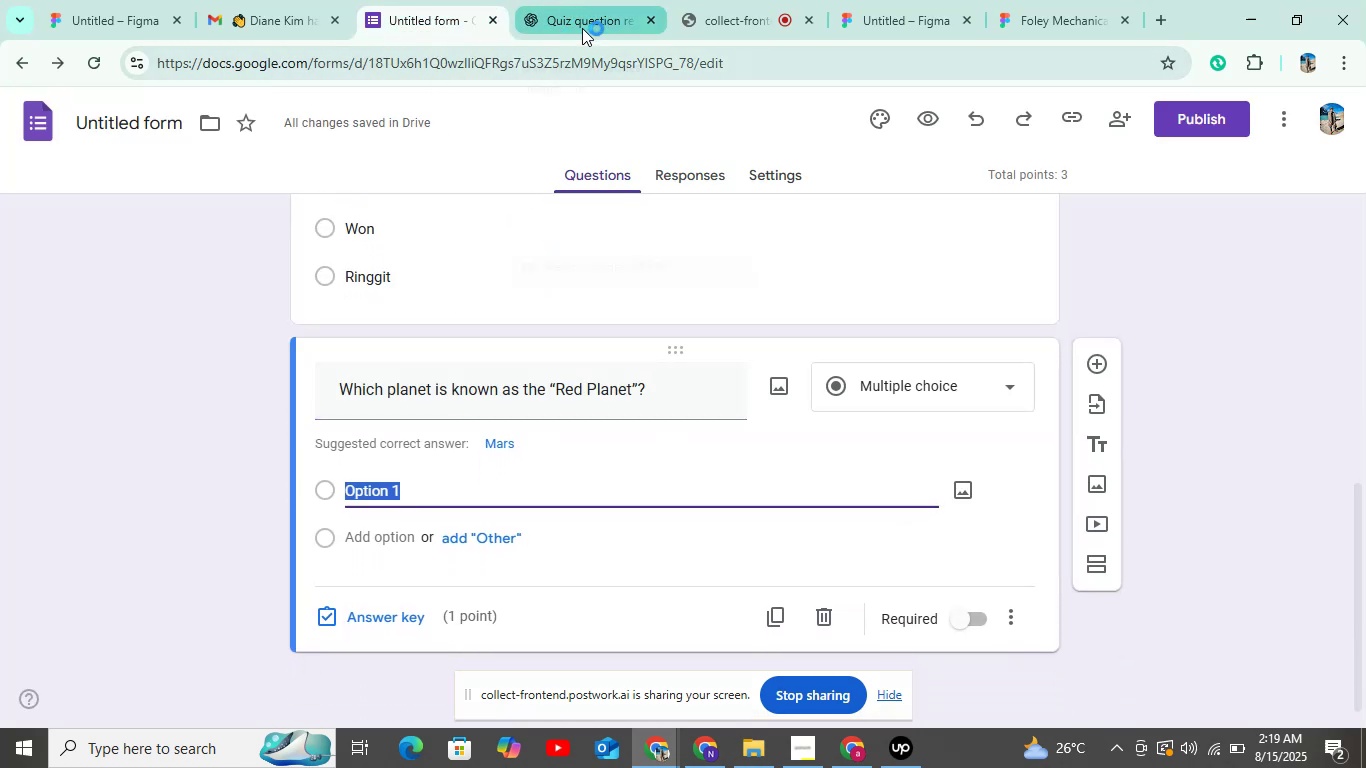 
left_click([436, 17])
 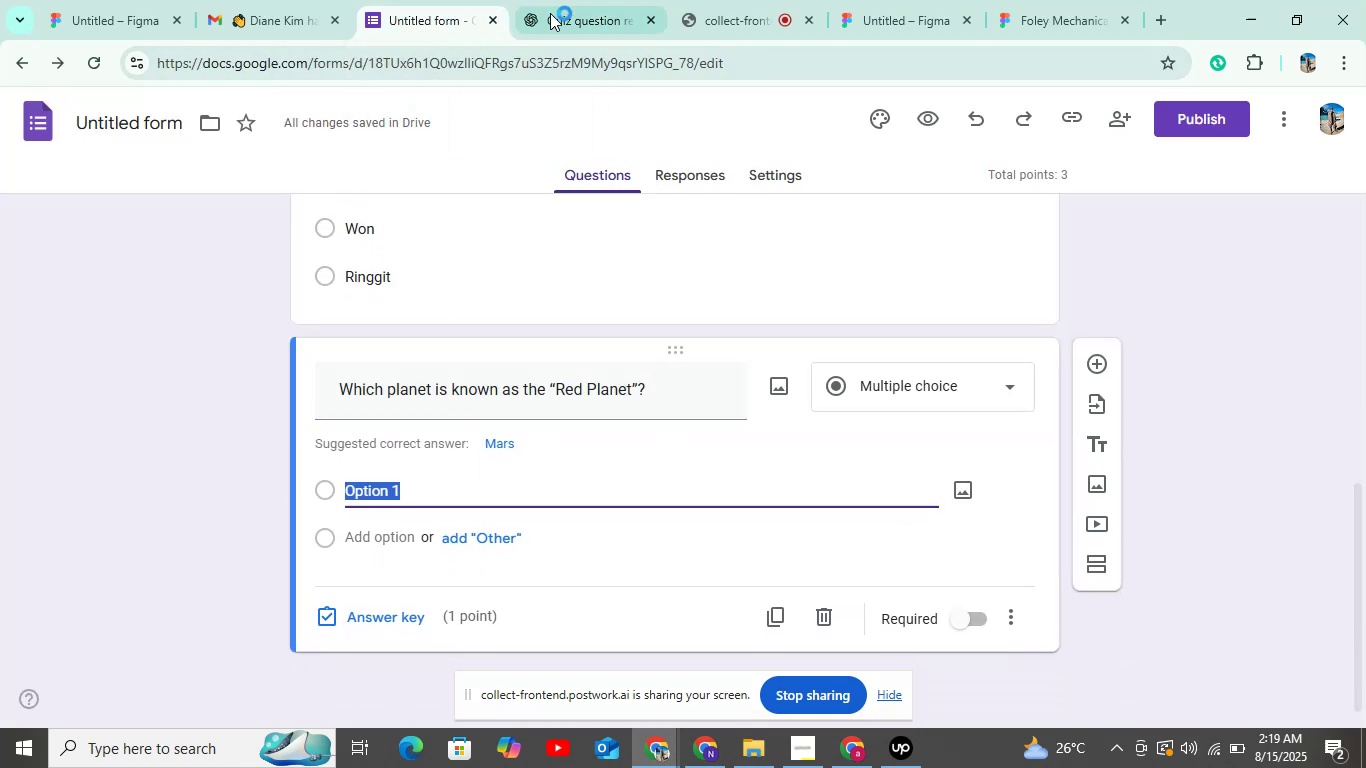 
left_click([550, 13])
 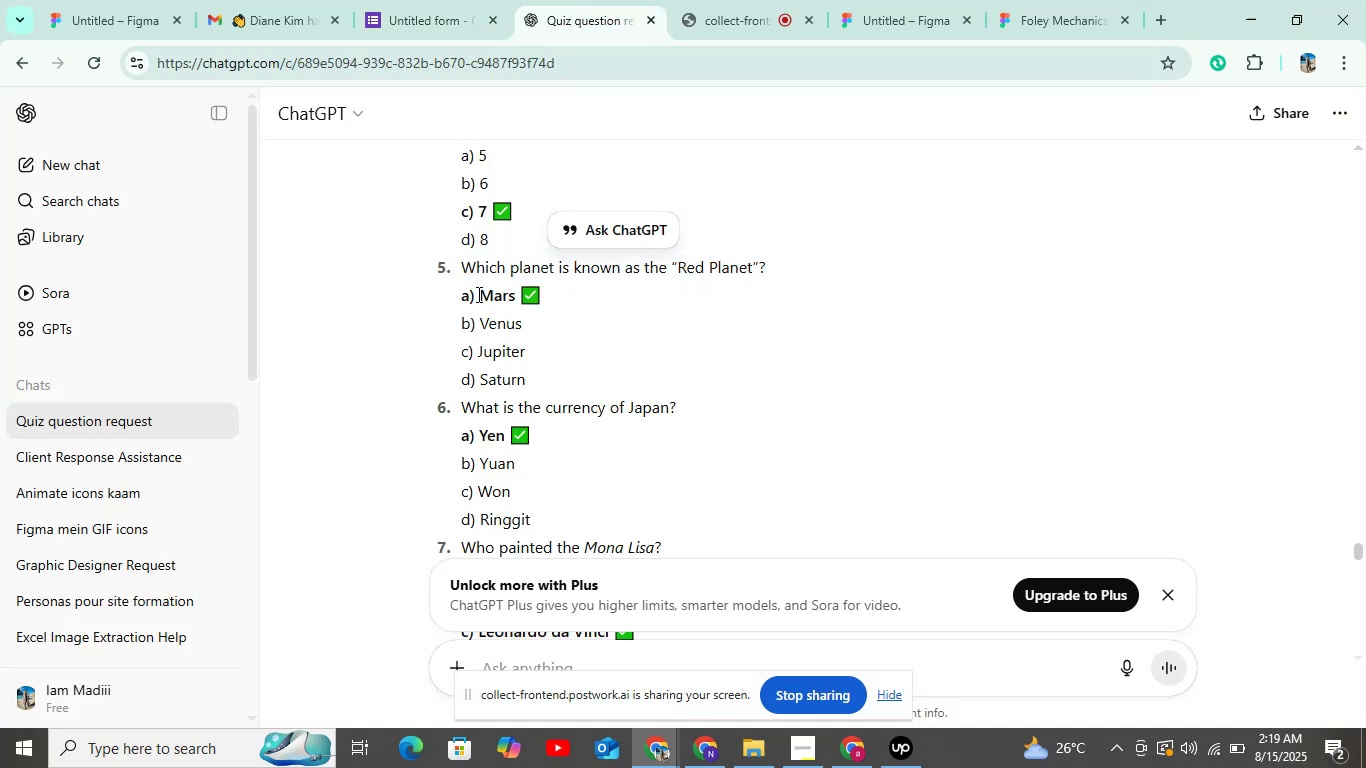 
key(Control+C)
 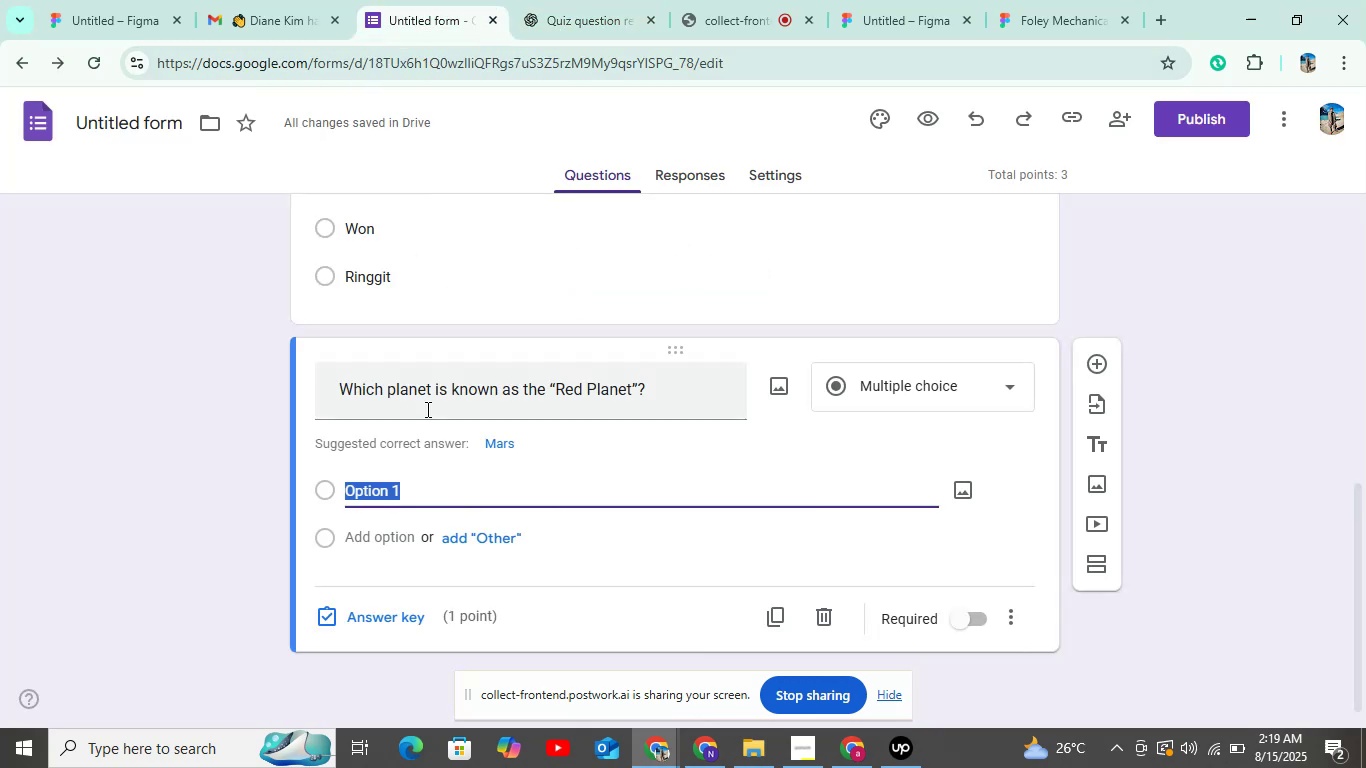 
key(Control+V)
 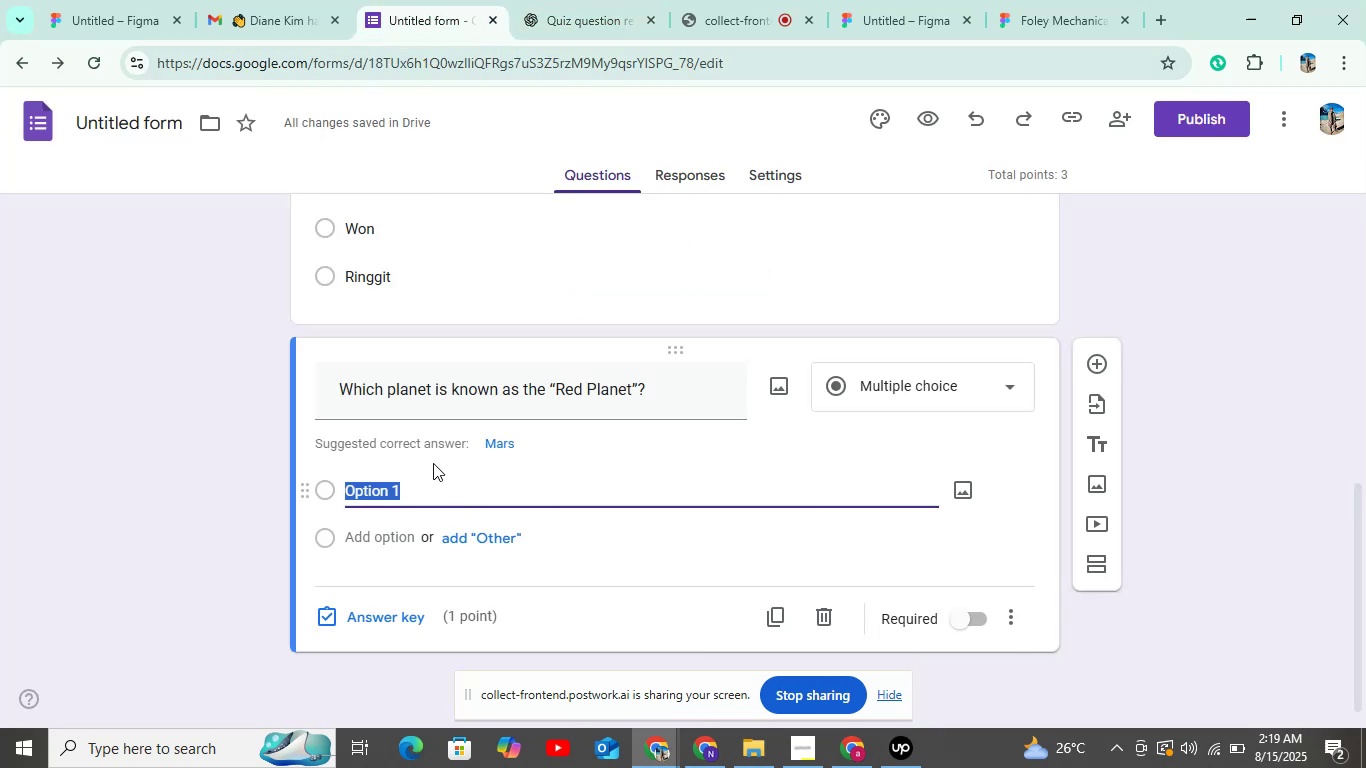 
scroll: coordinate [433, 463], scroll_direction: down, amount: 4.0
 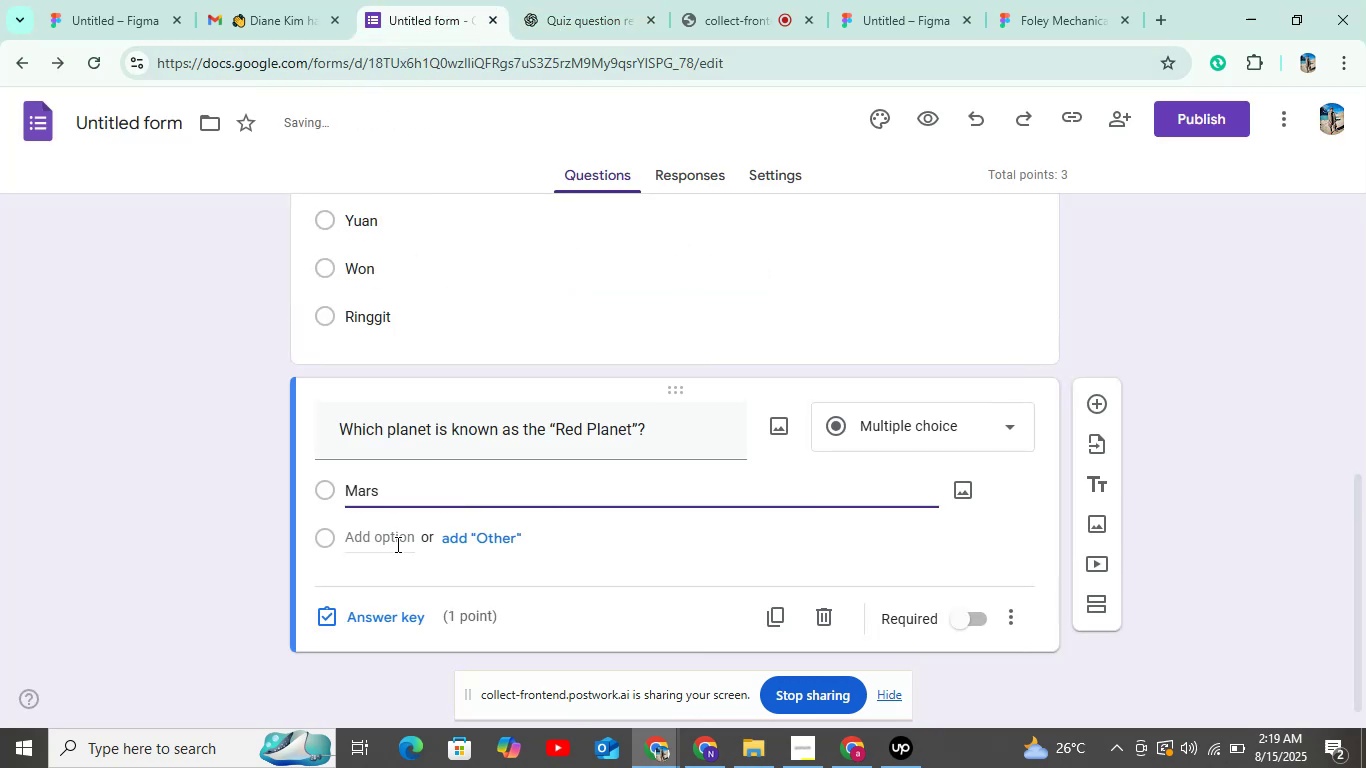 
left_click([396, 544])
 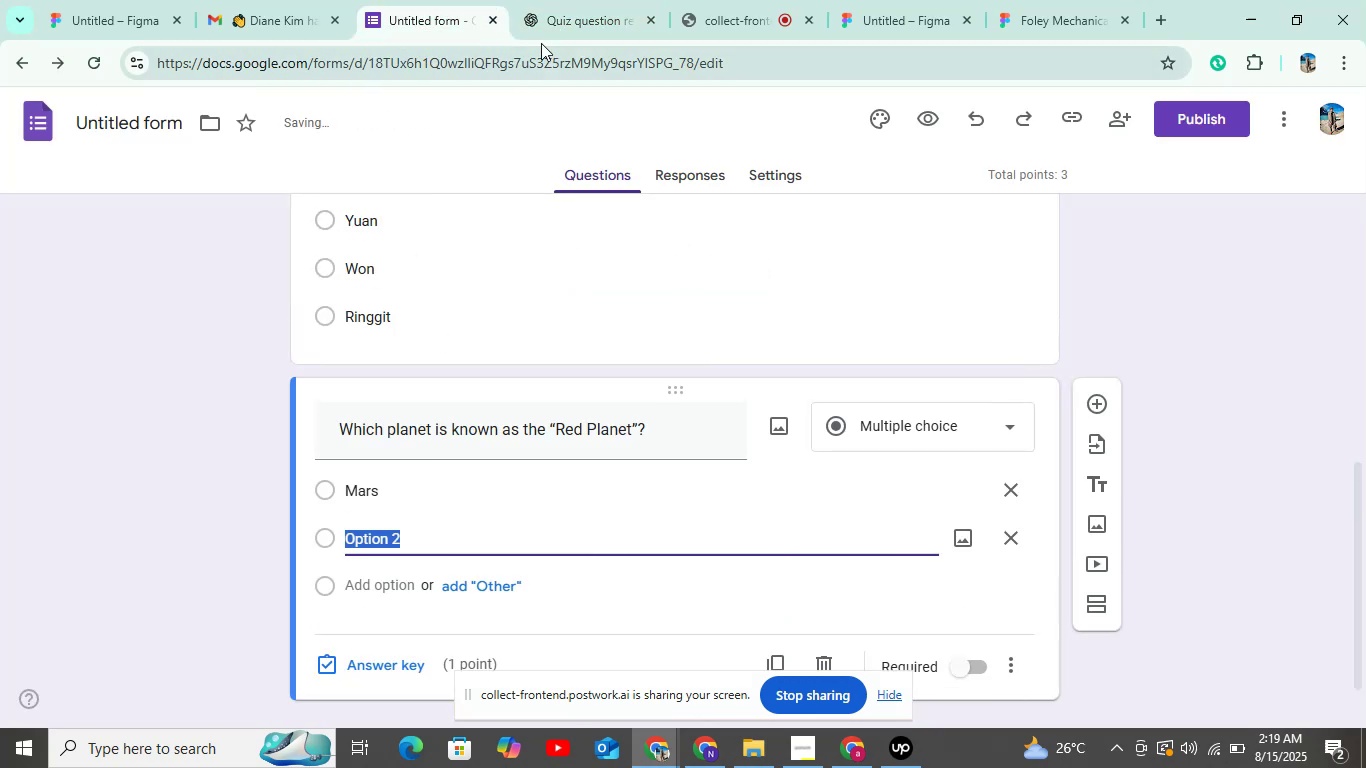 
left_click([564, 26])
 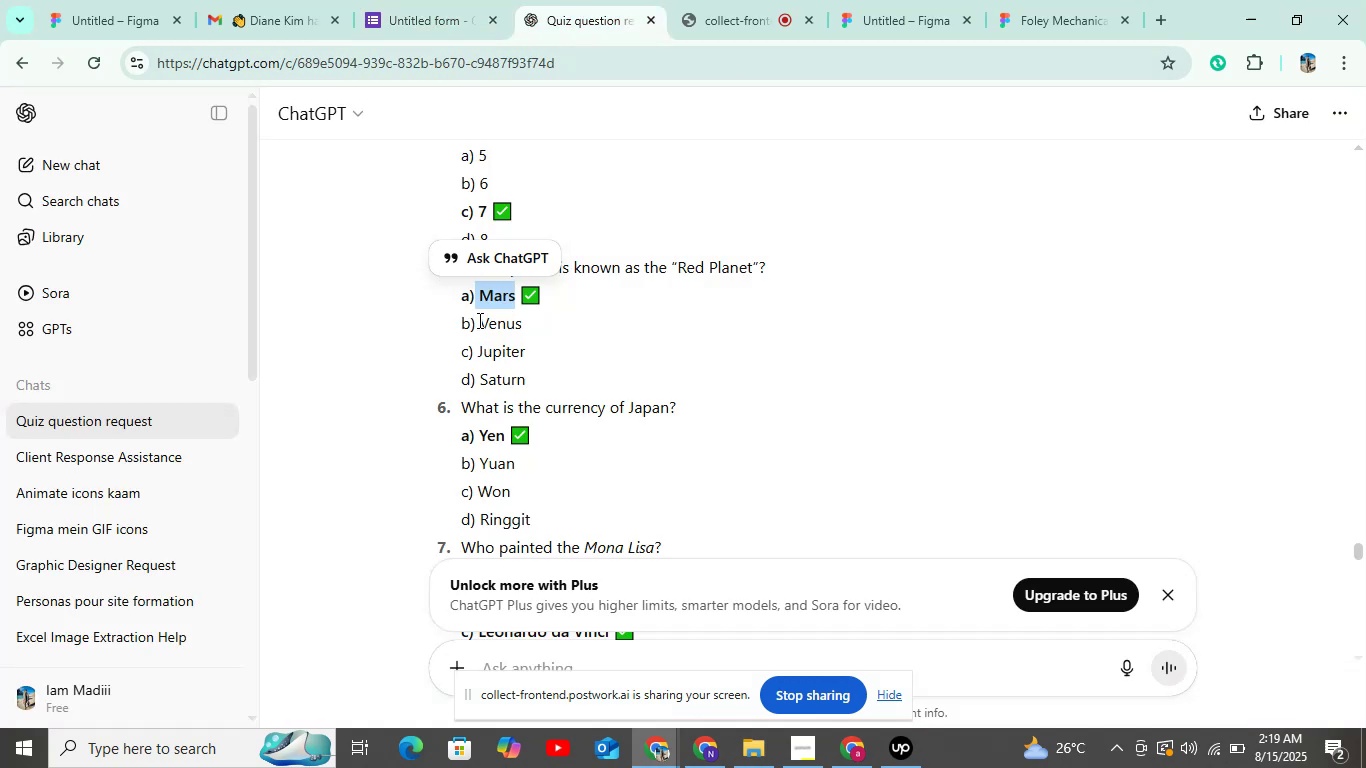 
key(Control+C)
 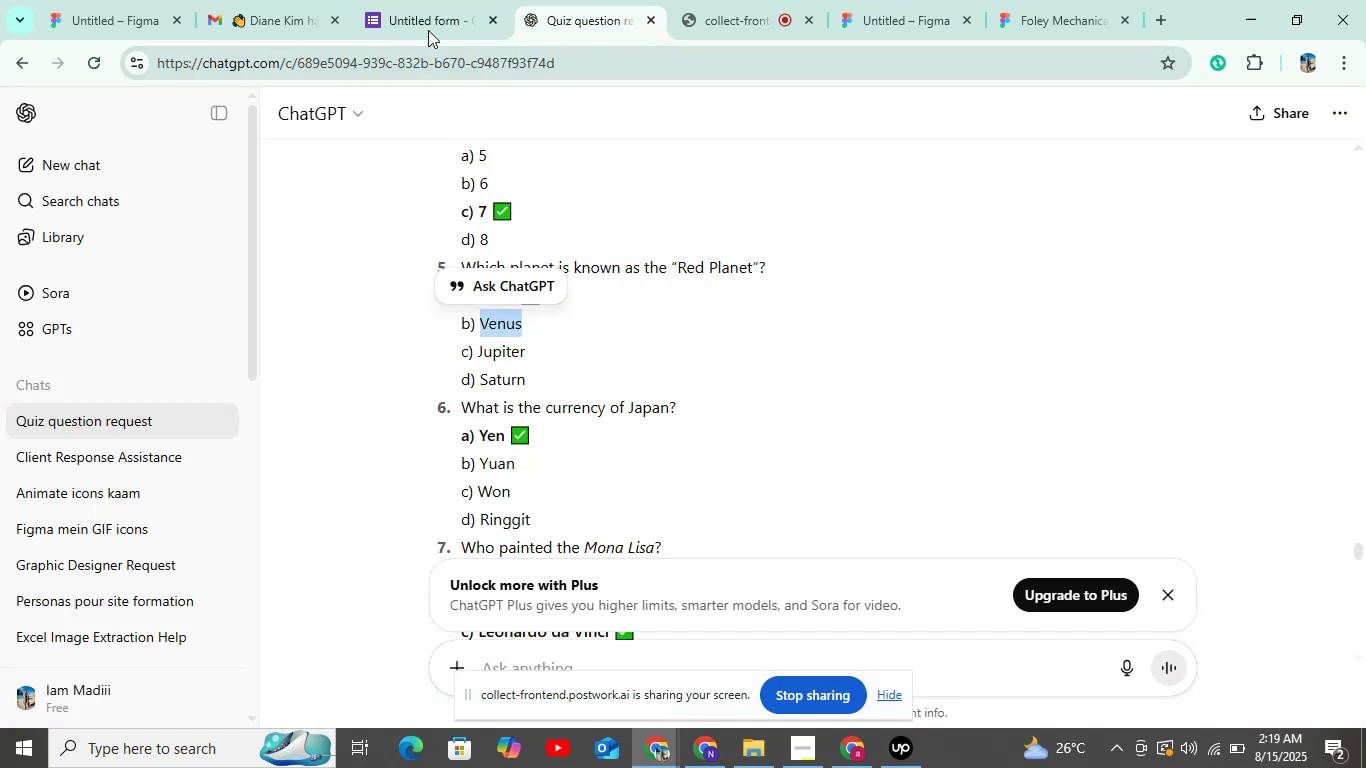 
left_click([436, 10])
 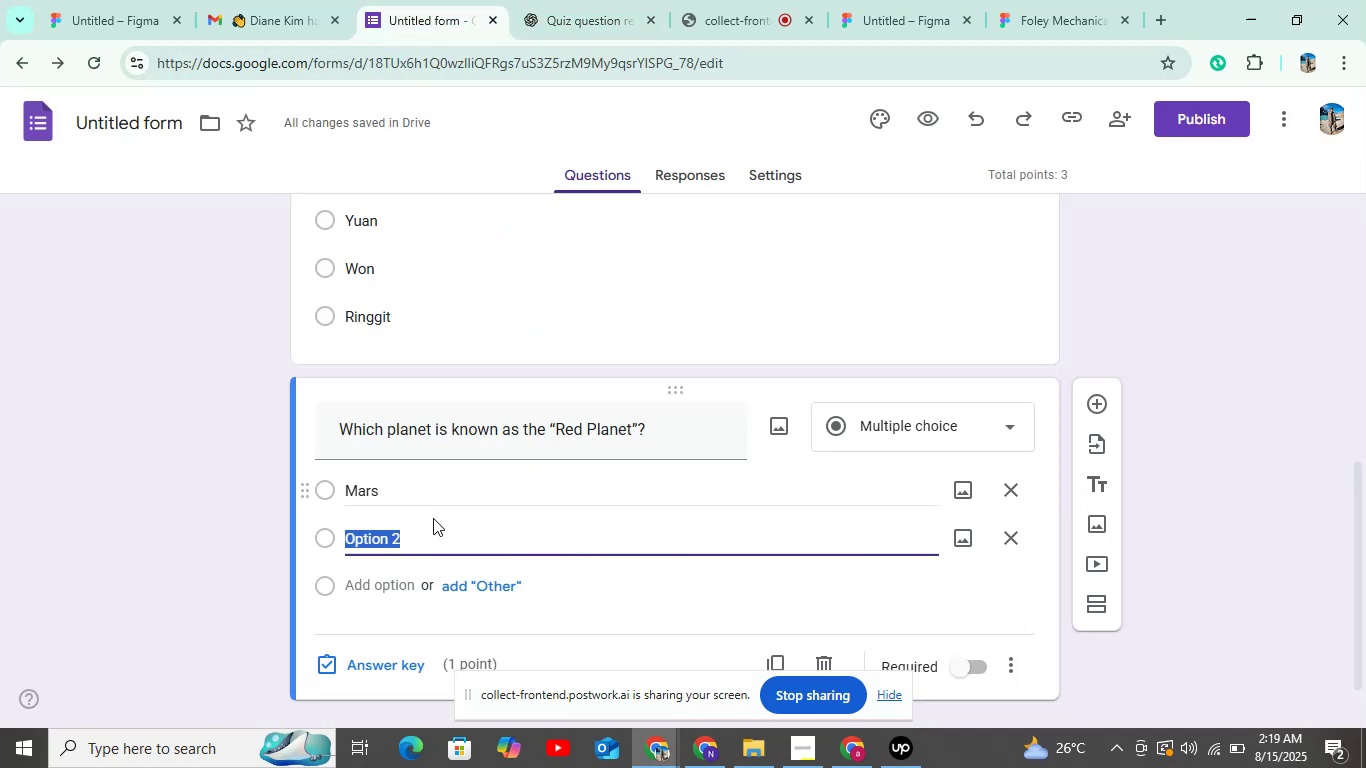 
key(Control+V)
 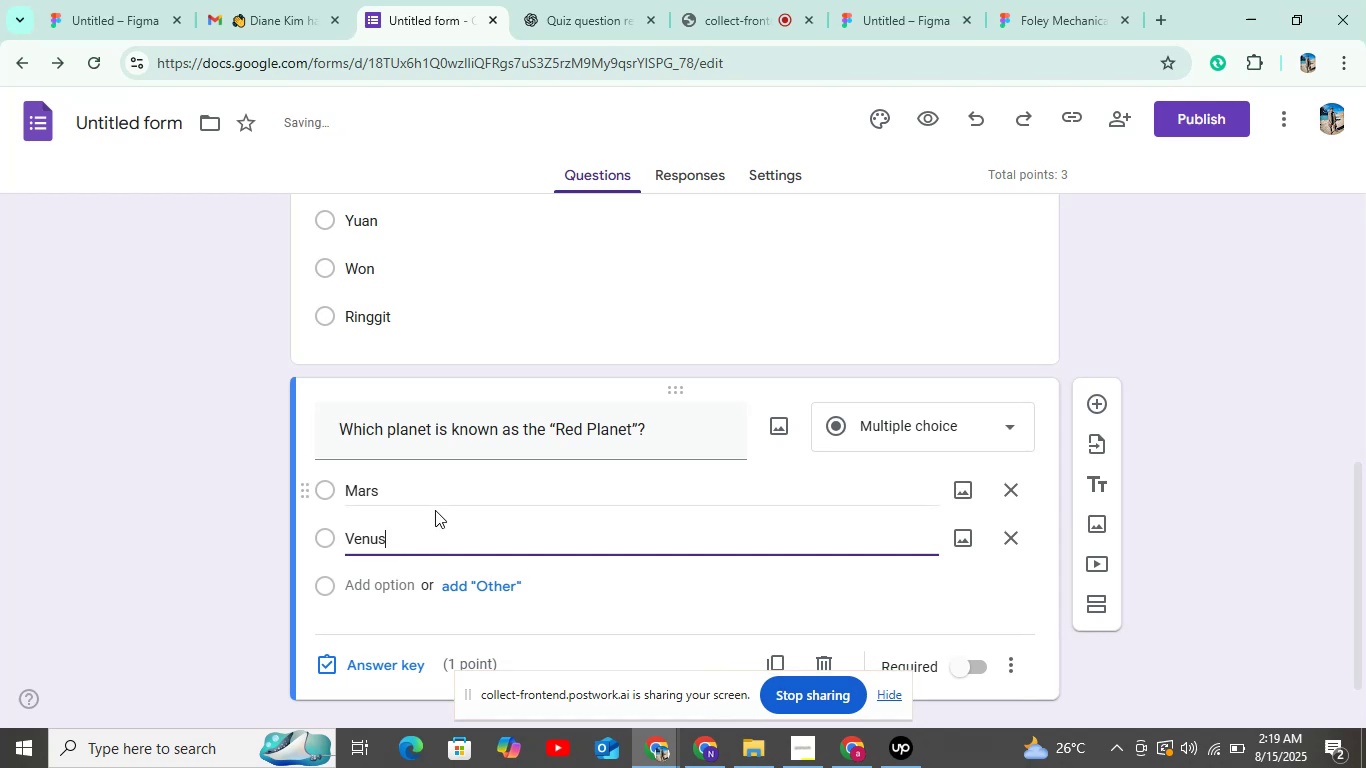 
scroll: coordinate [435, 510], scroll_direction: down, amount: 4.0
 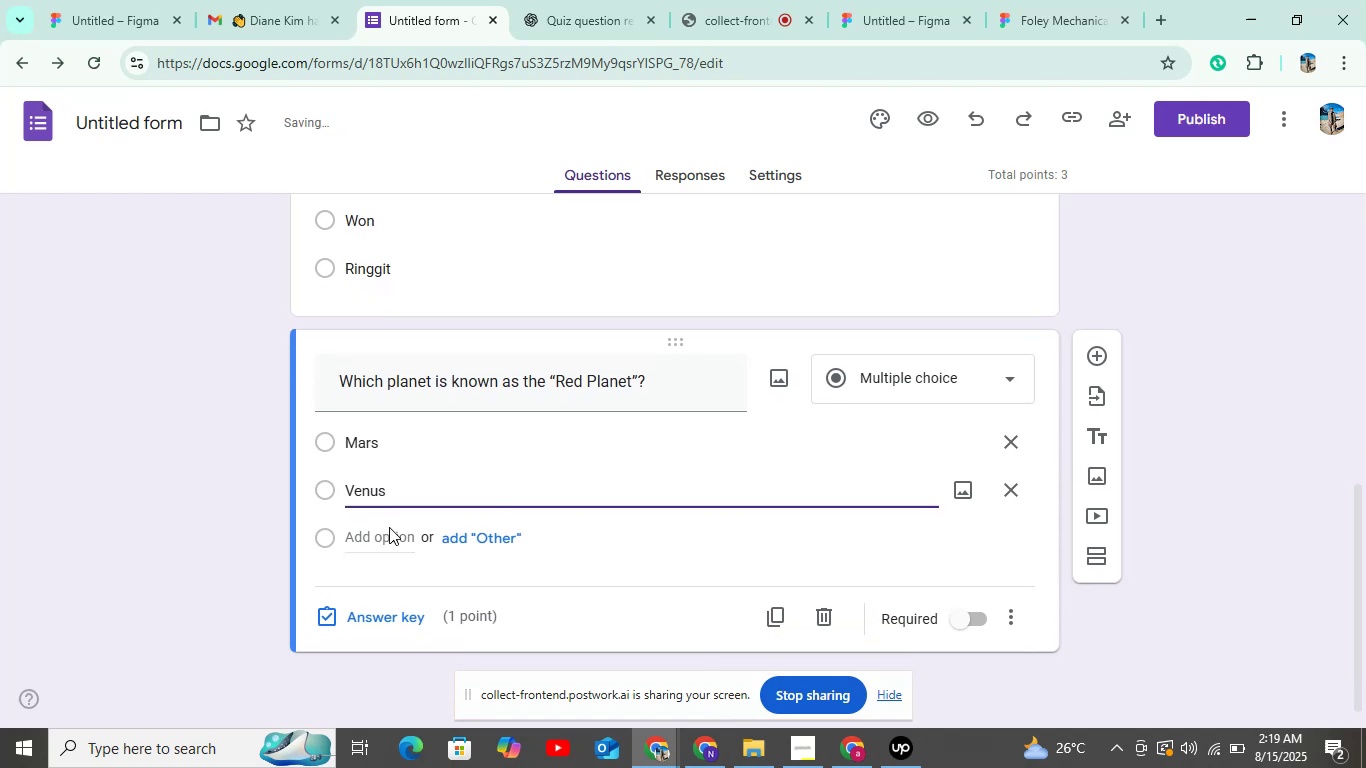 
left_click([388, 528])
 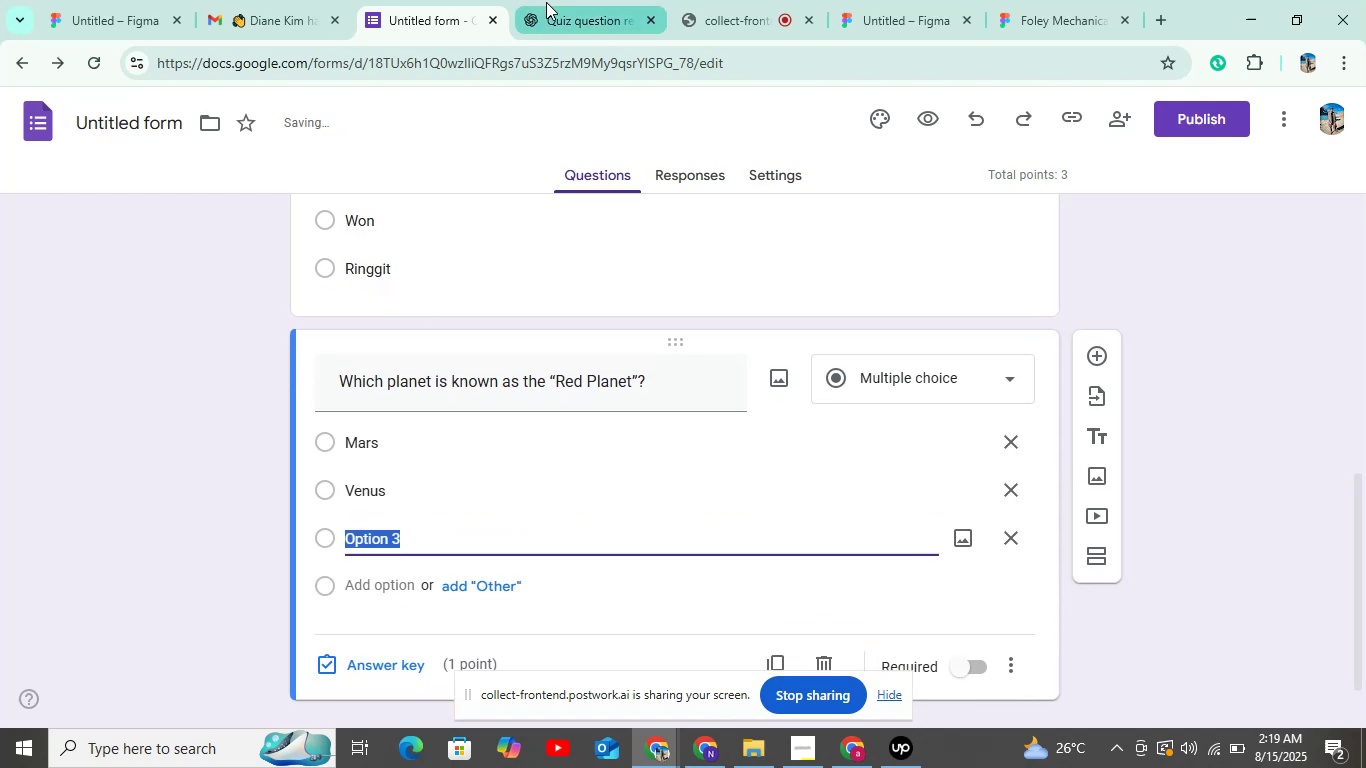 
left_click([551, 11])
 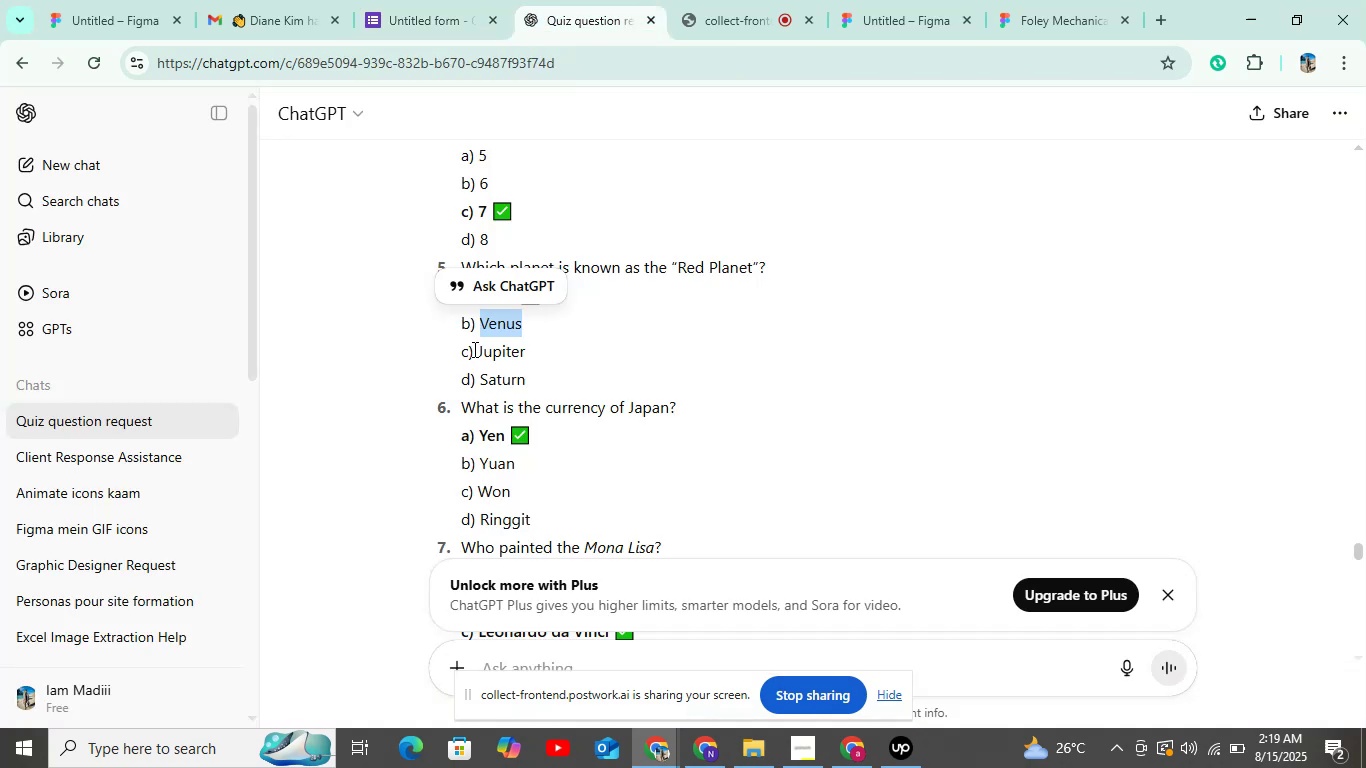 
key(Control+C)
 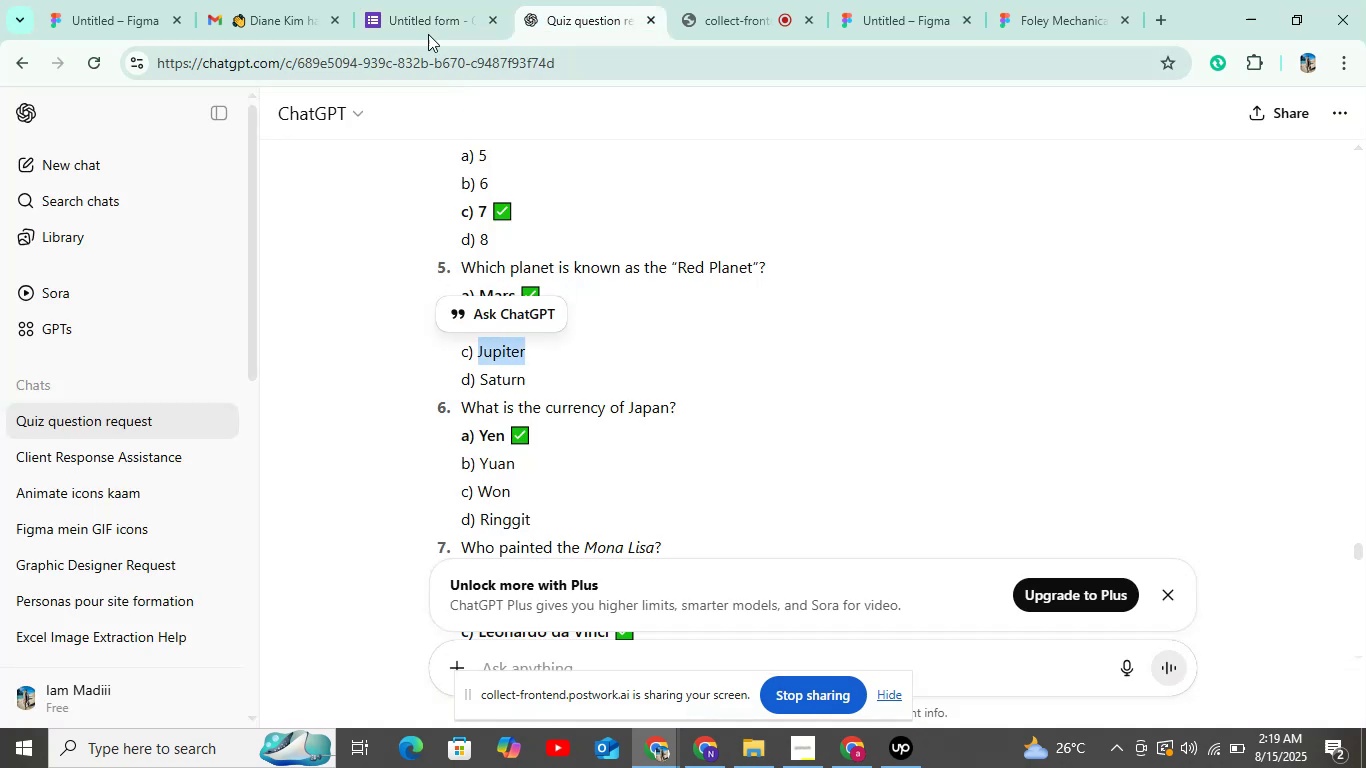 
left_click([426, 20])
 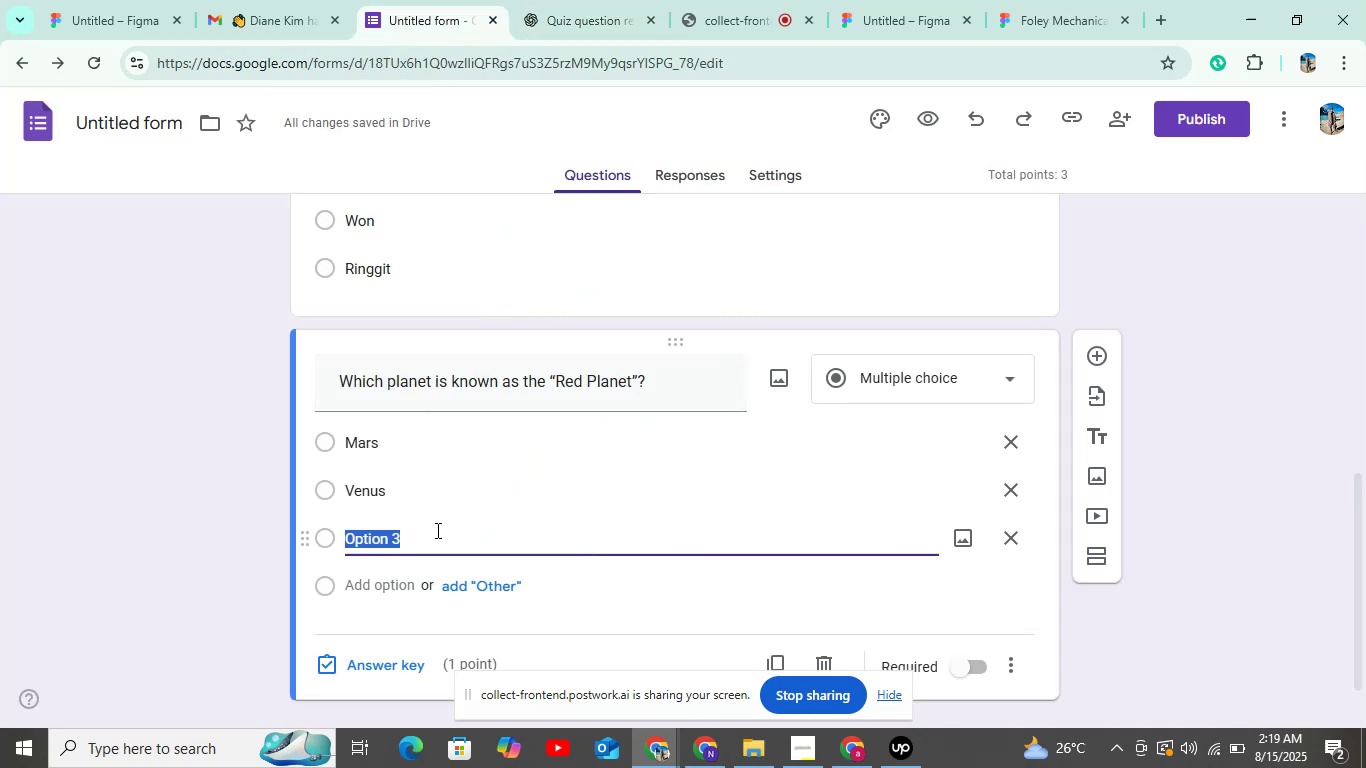 
key(Control+V)
 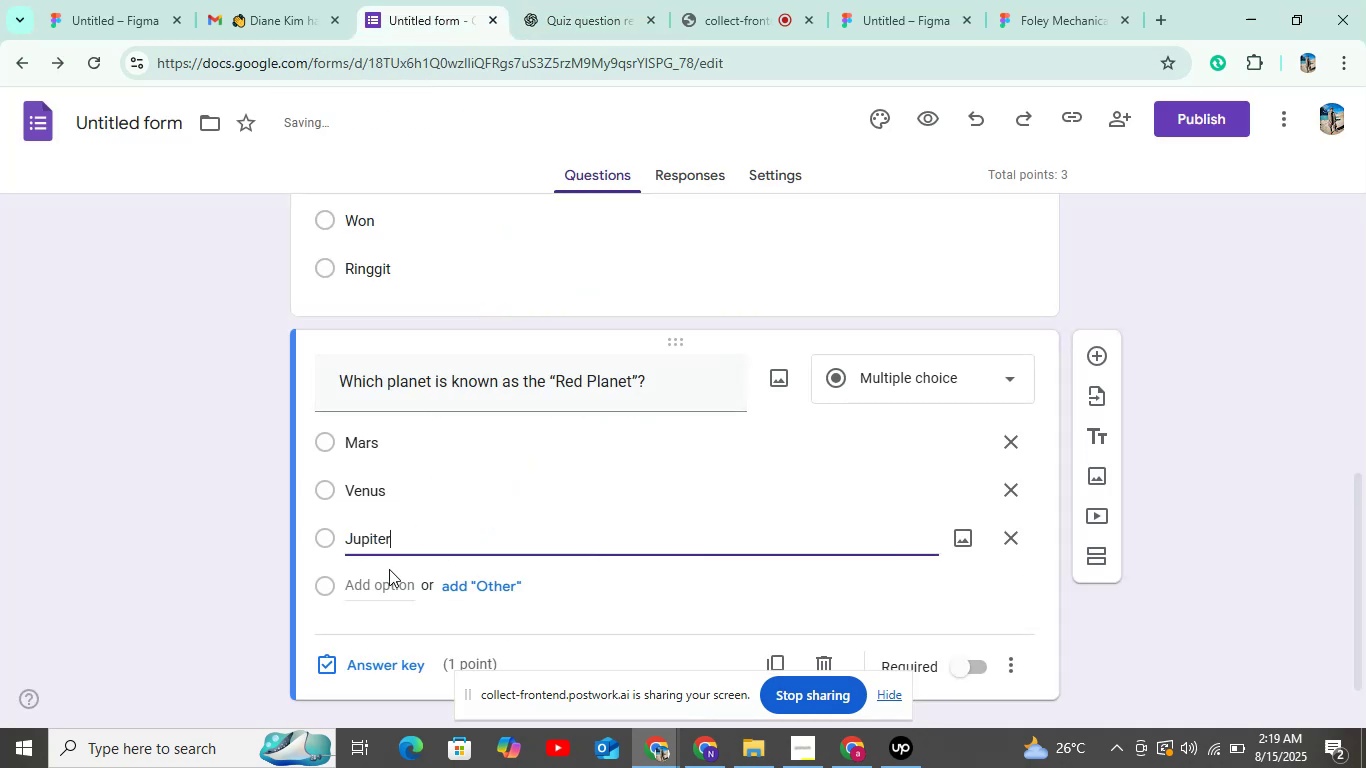 
scroll: coordinate [387, 578], scroll_direction: down, amount: 1.0
 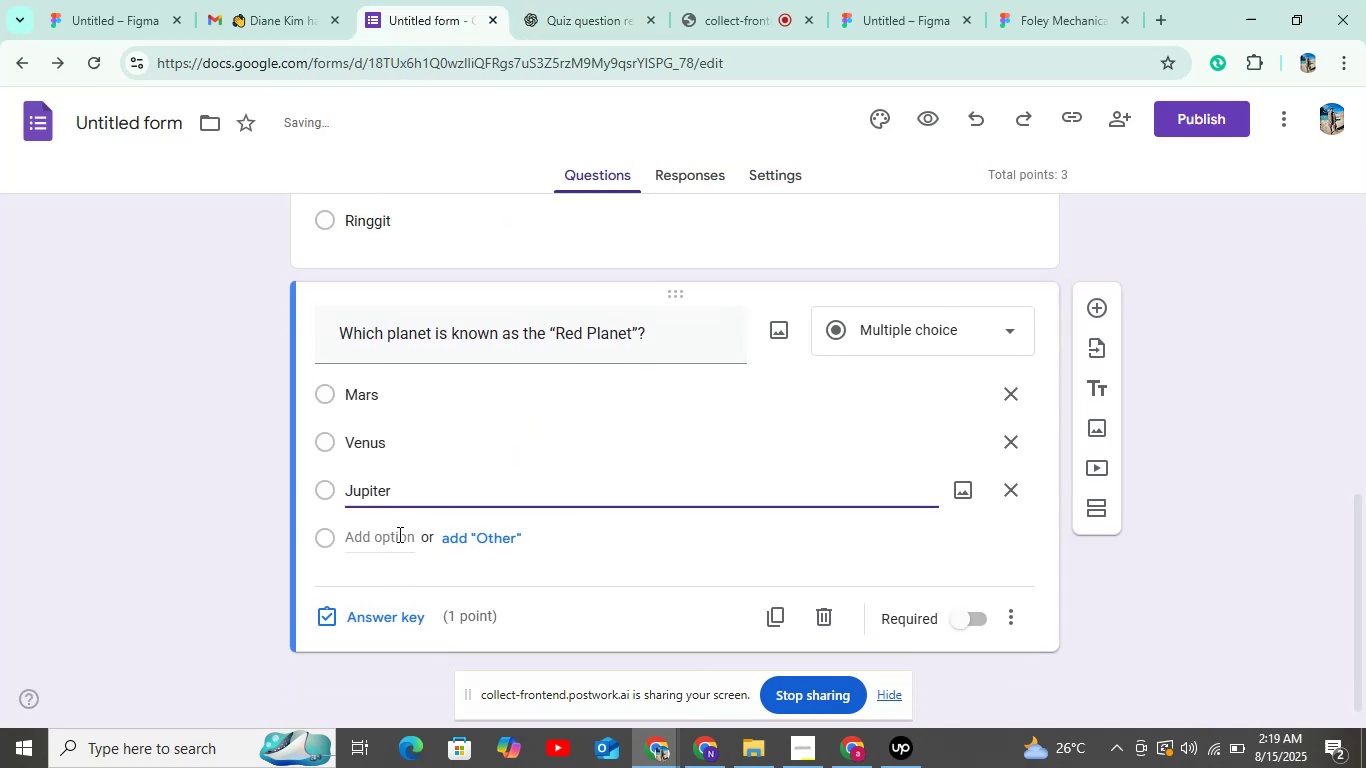 
left_click([398, 533])
 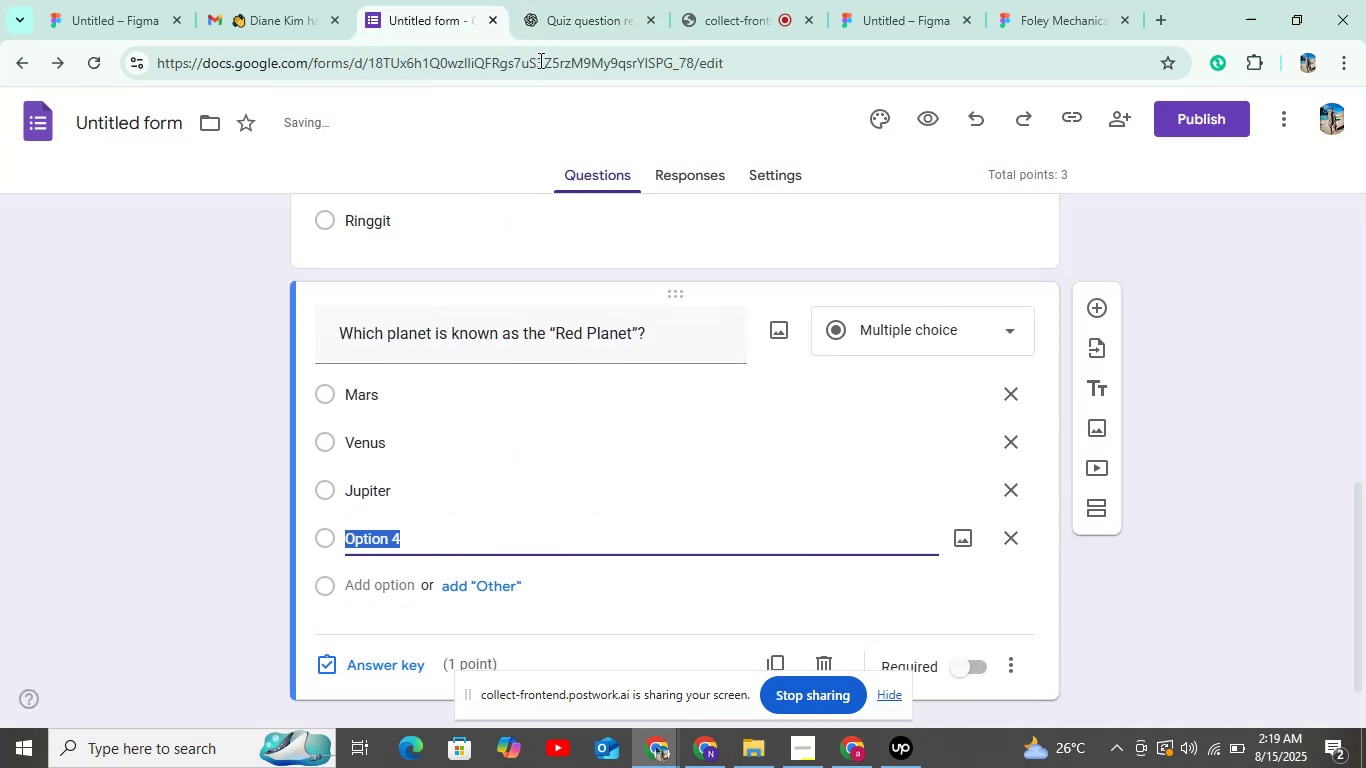 
left_click([539, 12])
 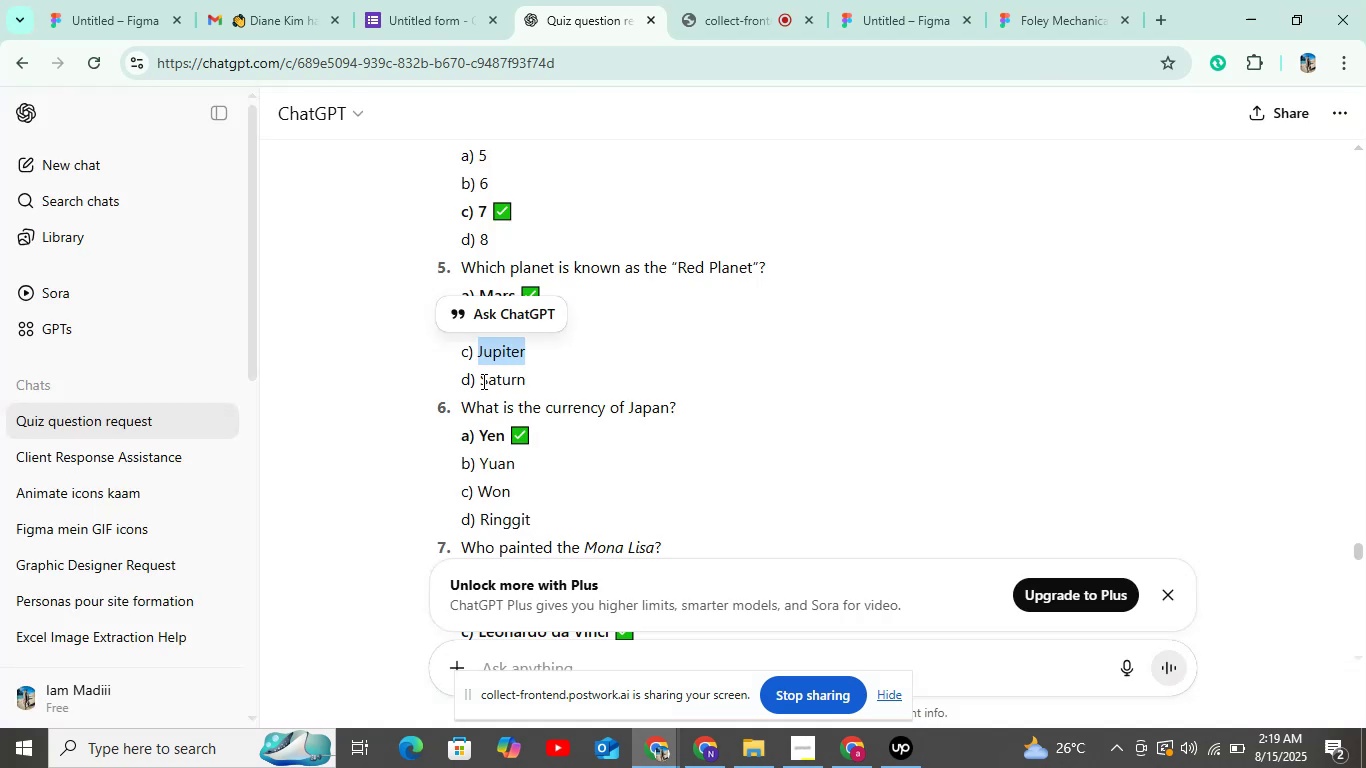 
key(Control+C)
 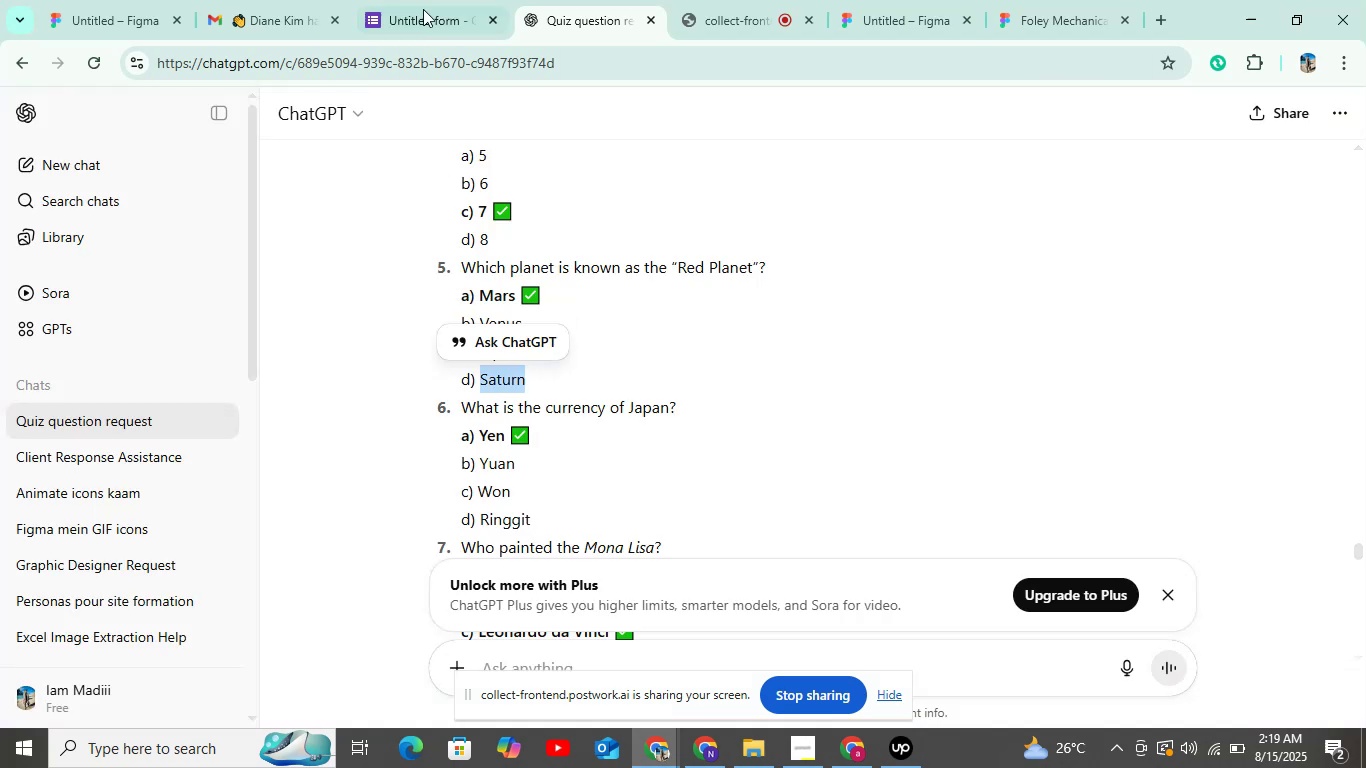 
left_click([426, 0])
 